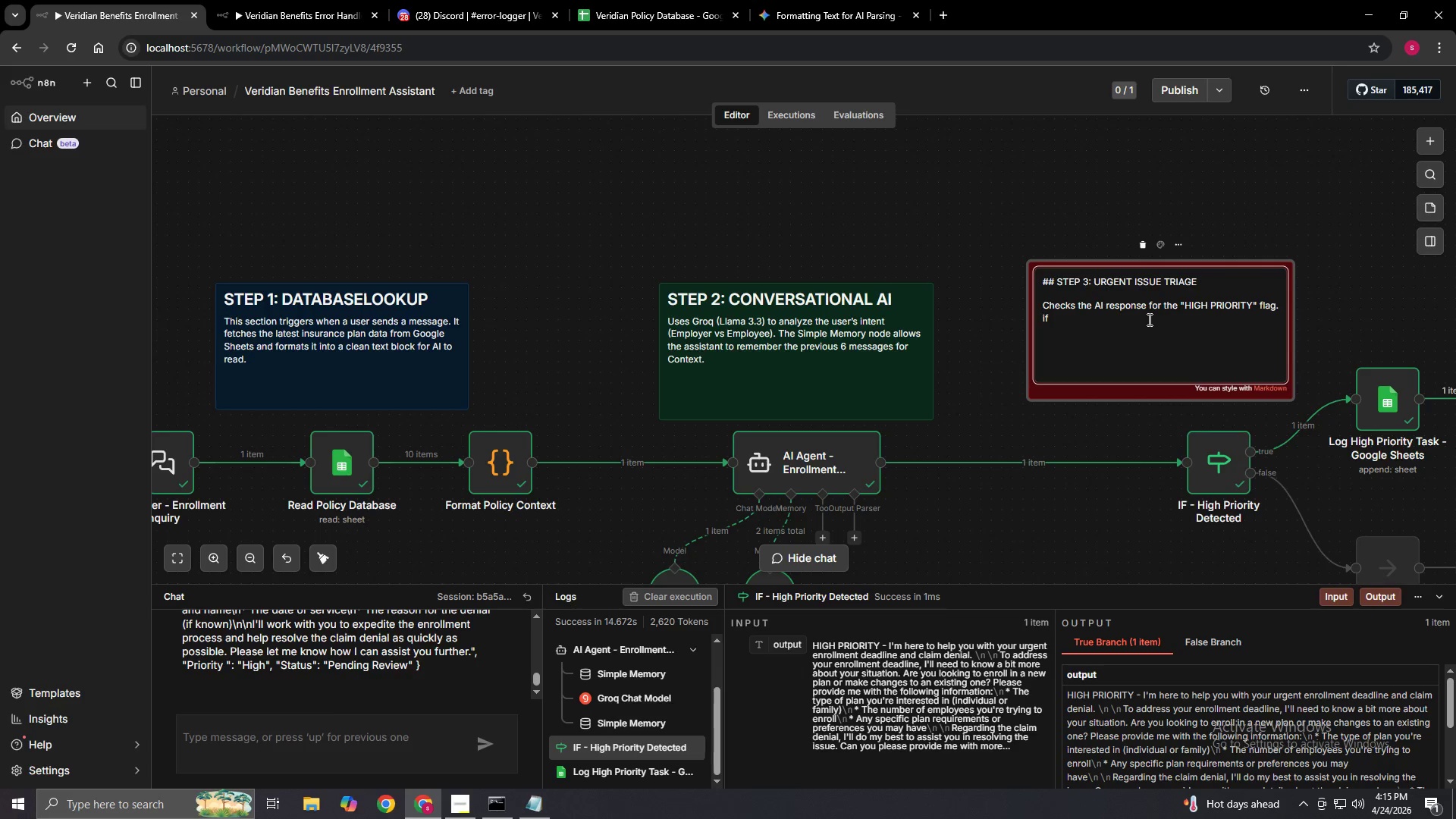 
key(ArrowRight)
 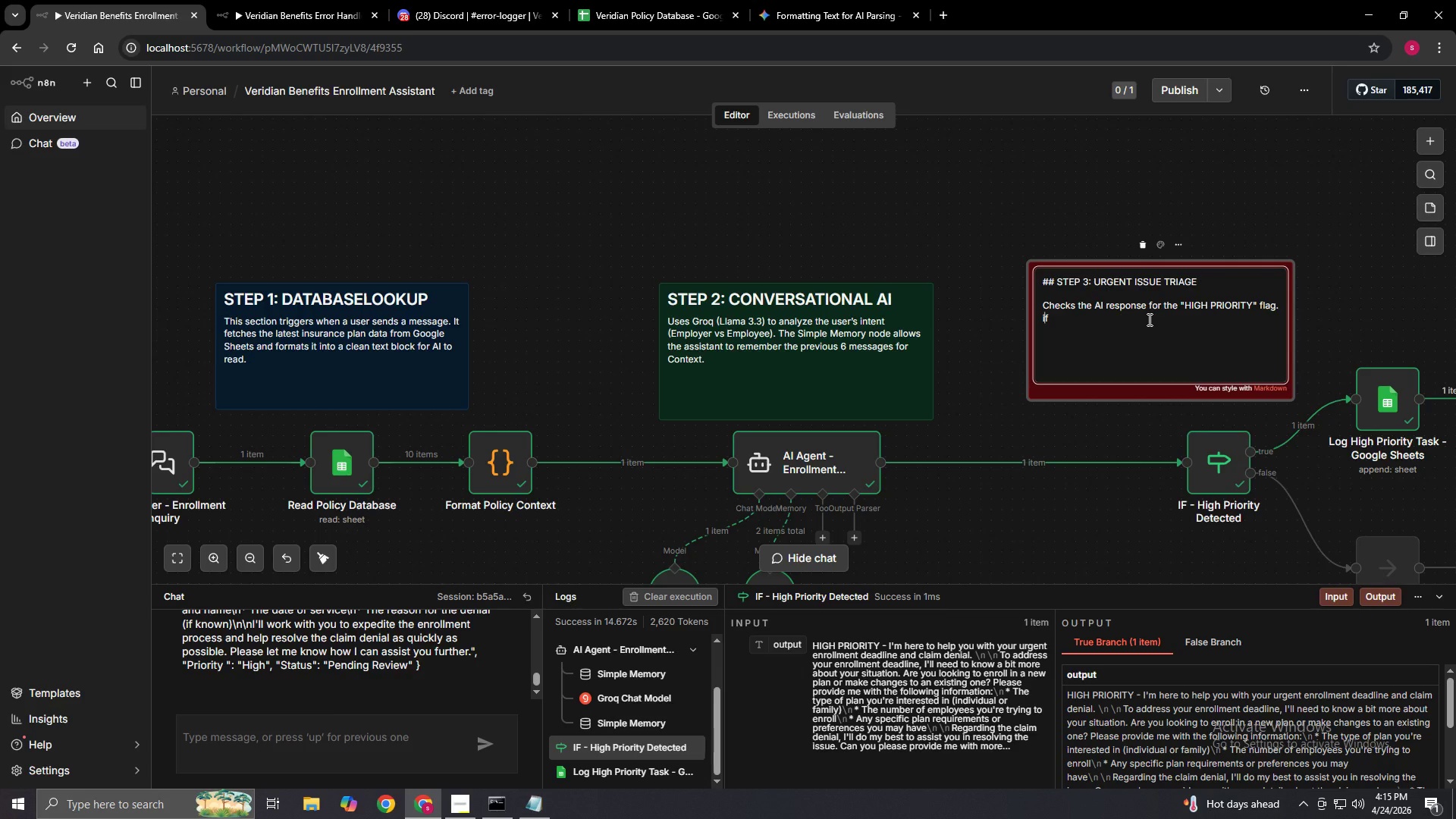 
key(Backspace)
 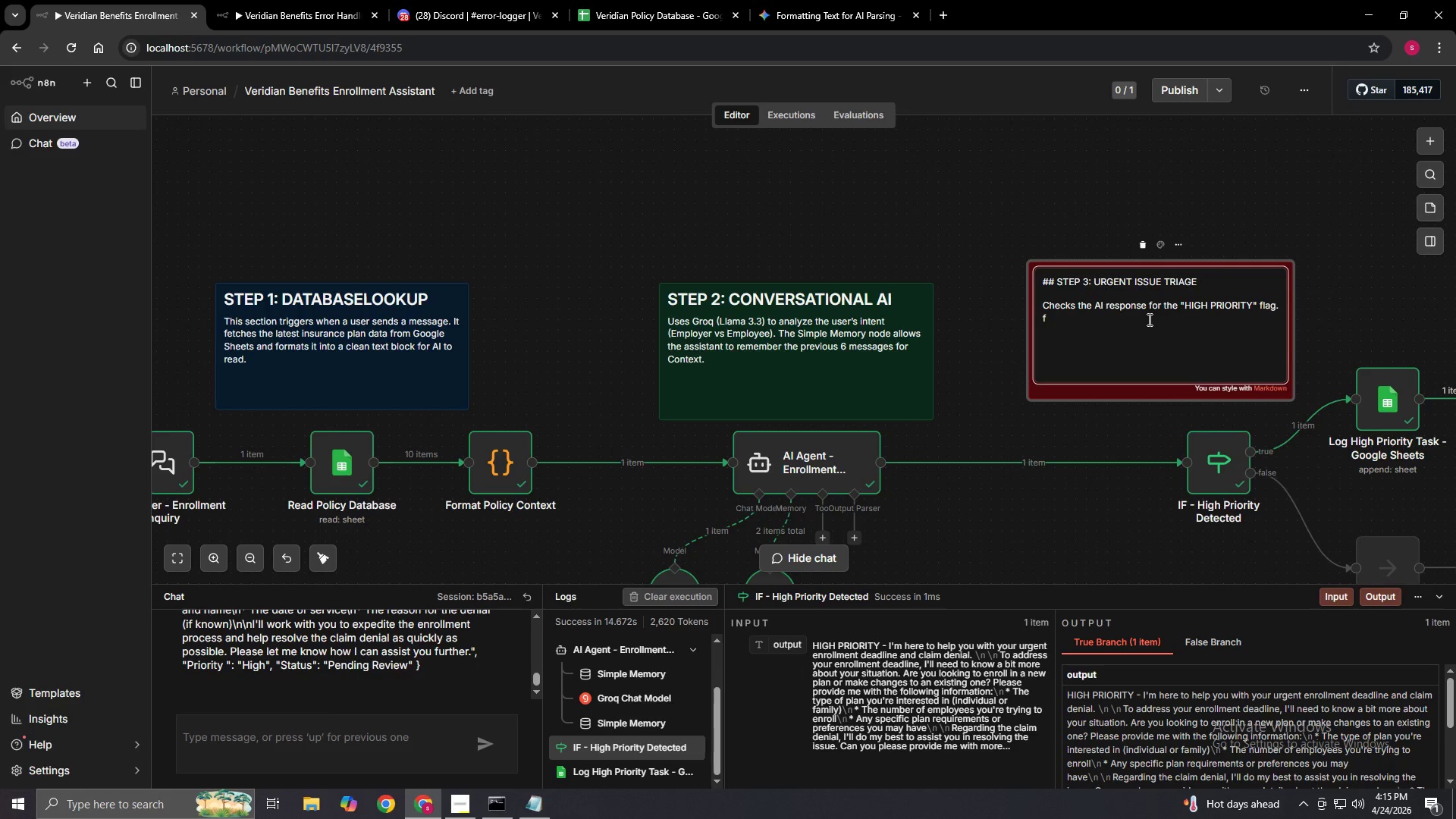 
key(Shift+I)
 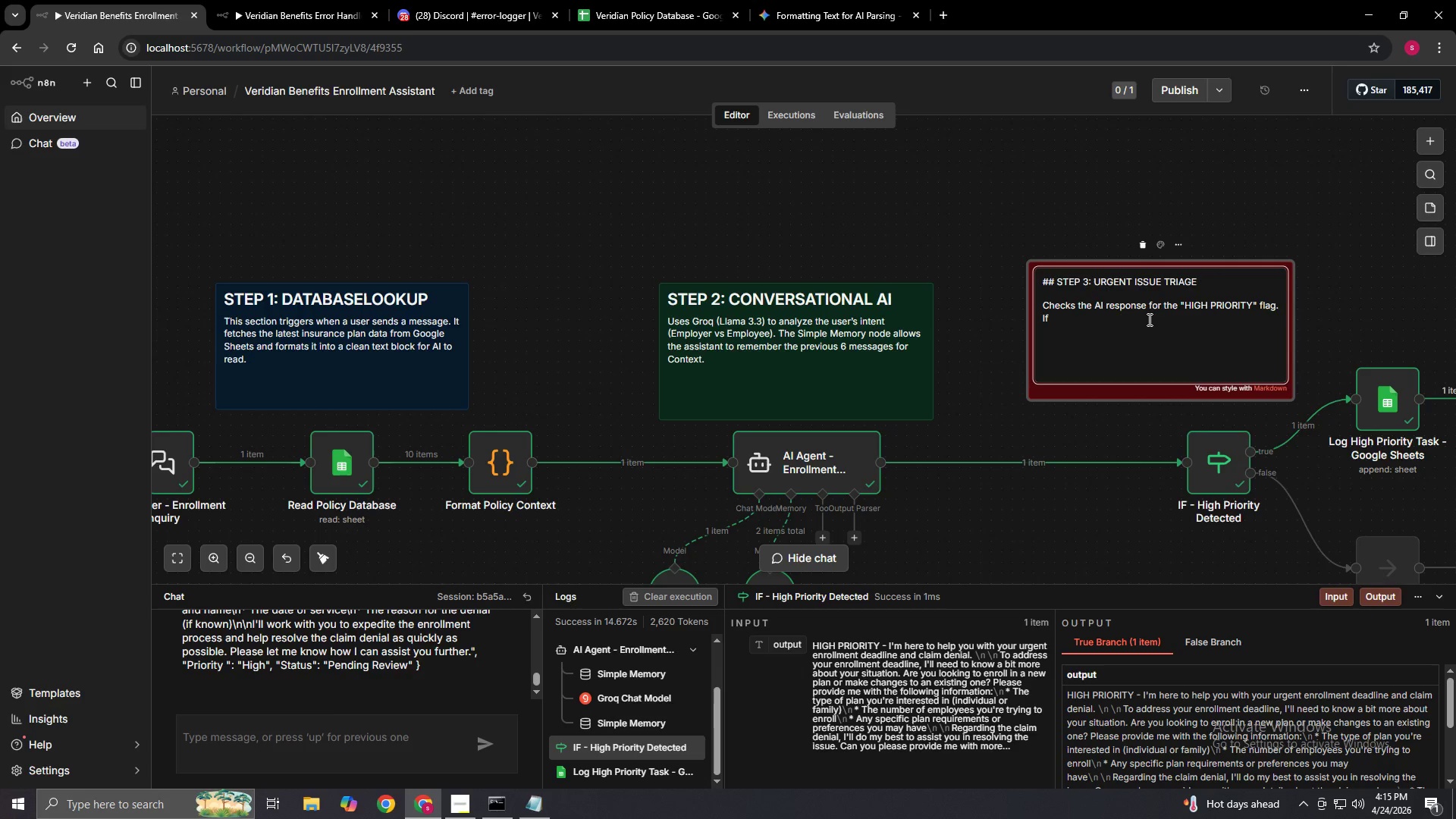 
key(ArrowRight)
 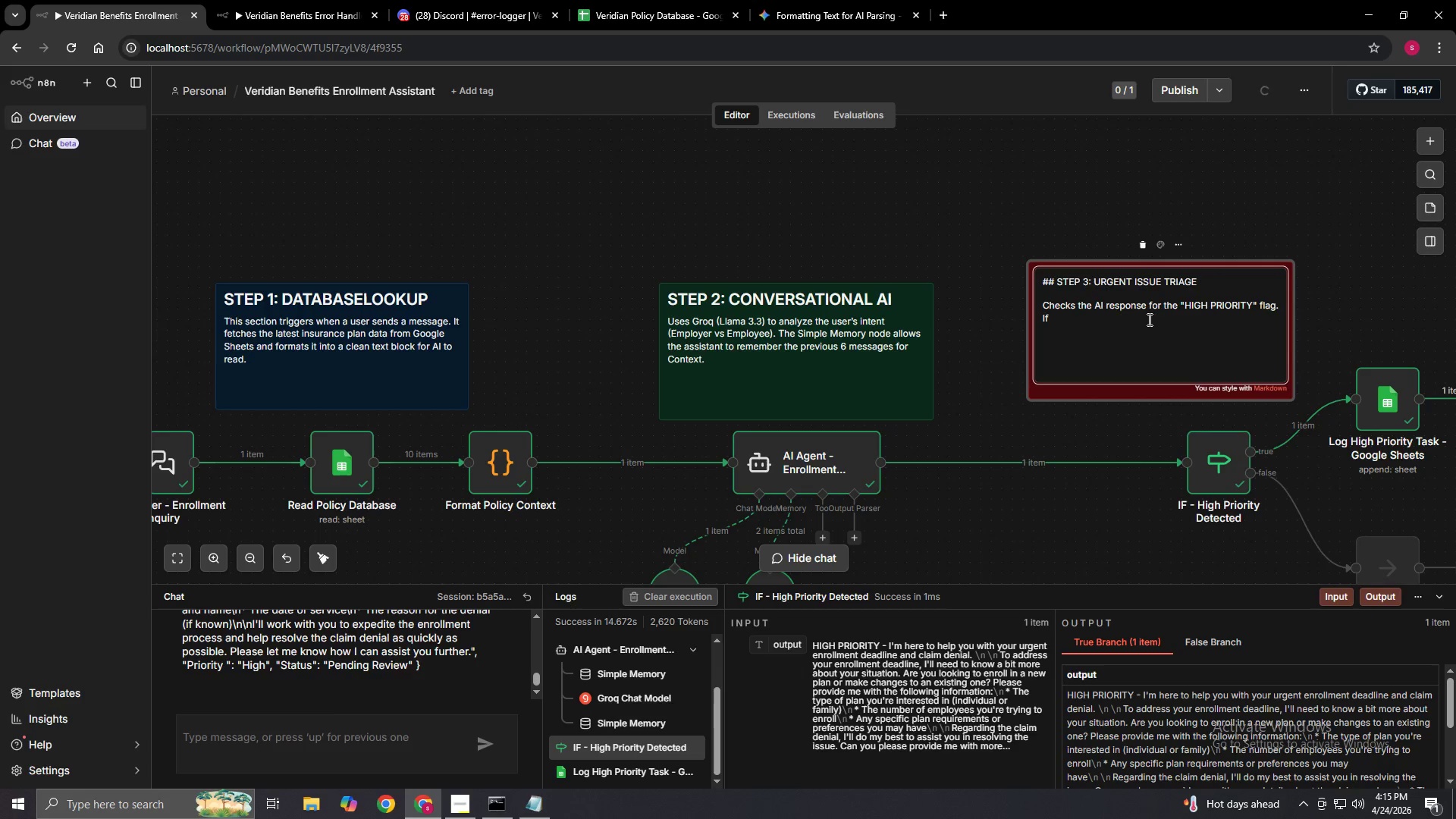 
type( detected, it anut)
key(Backspace)
key(Backspace)
key(Backspace)
type(utomatically logs the issue into the "f)
key(Backspace)
type(Follow-Up Task)
 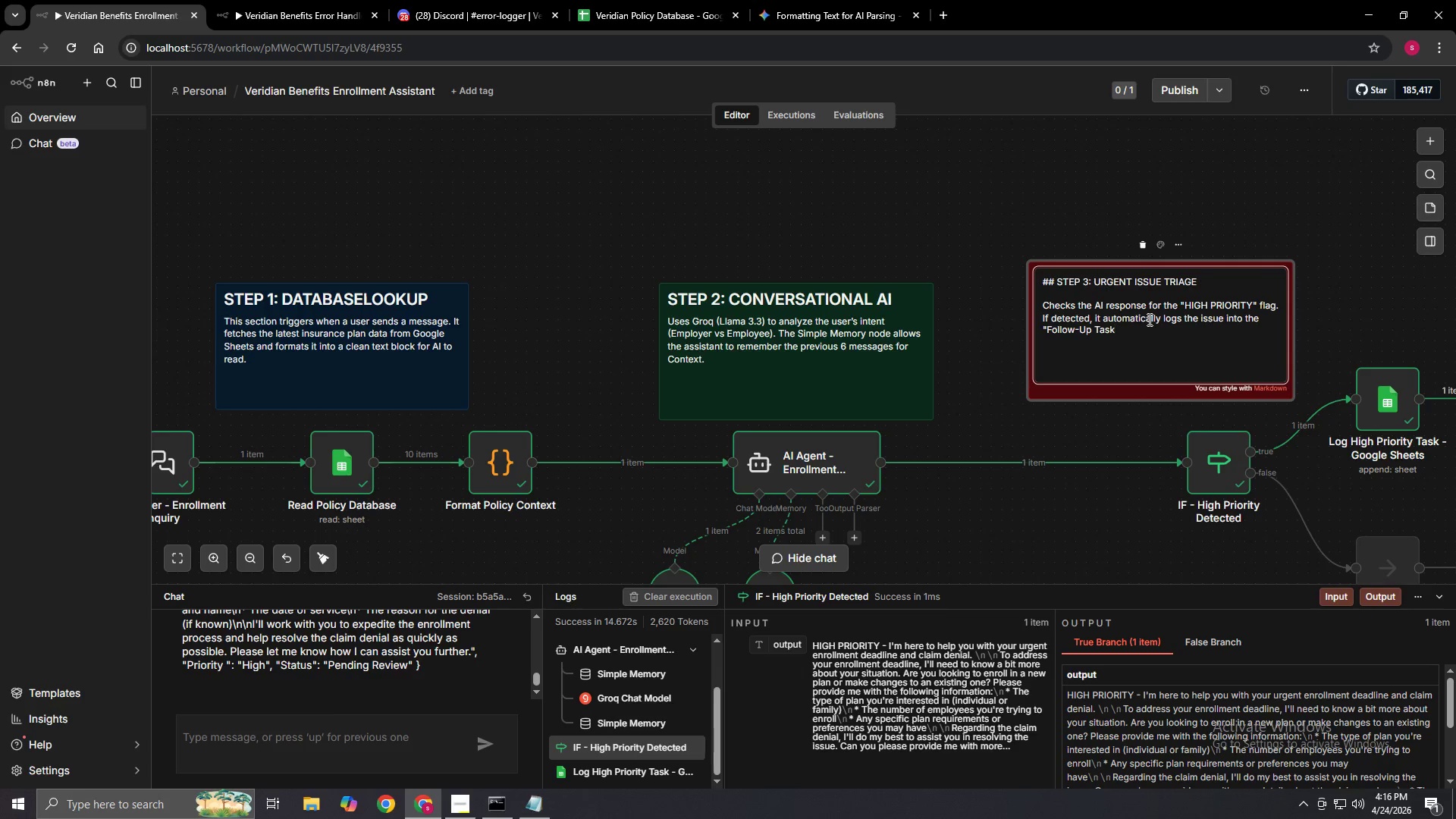 
type(s" sheet for manual human review.)
 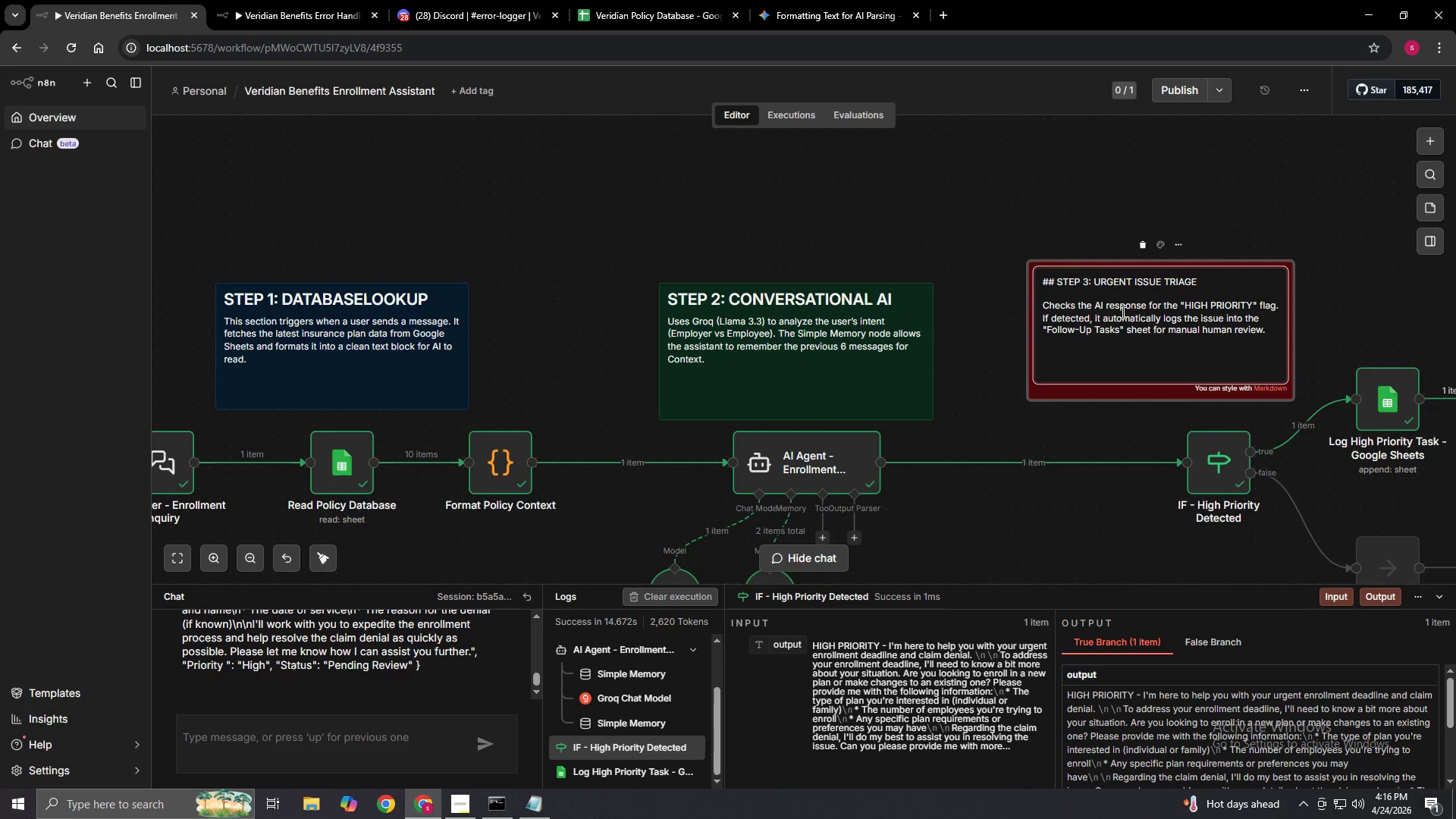 
left_click([983, 323])
 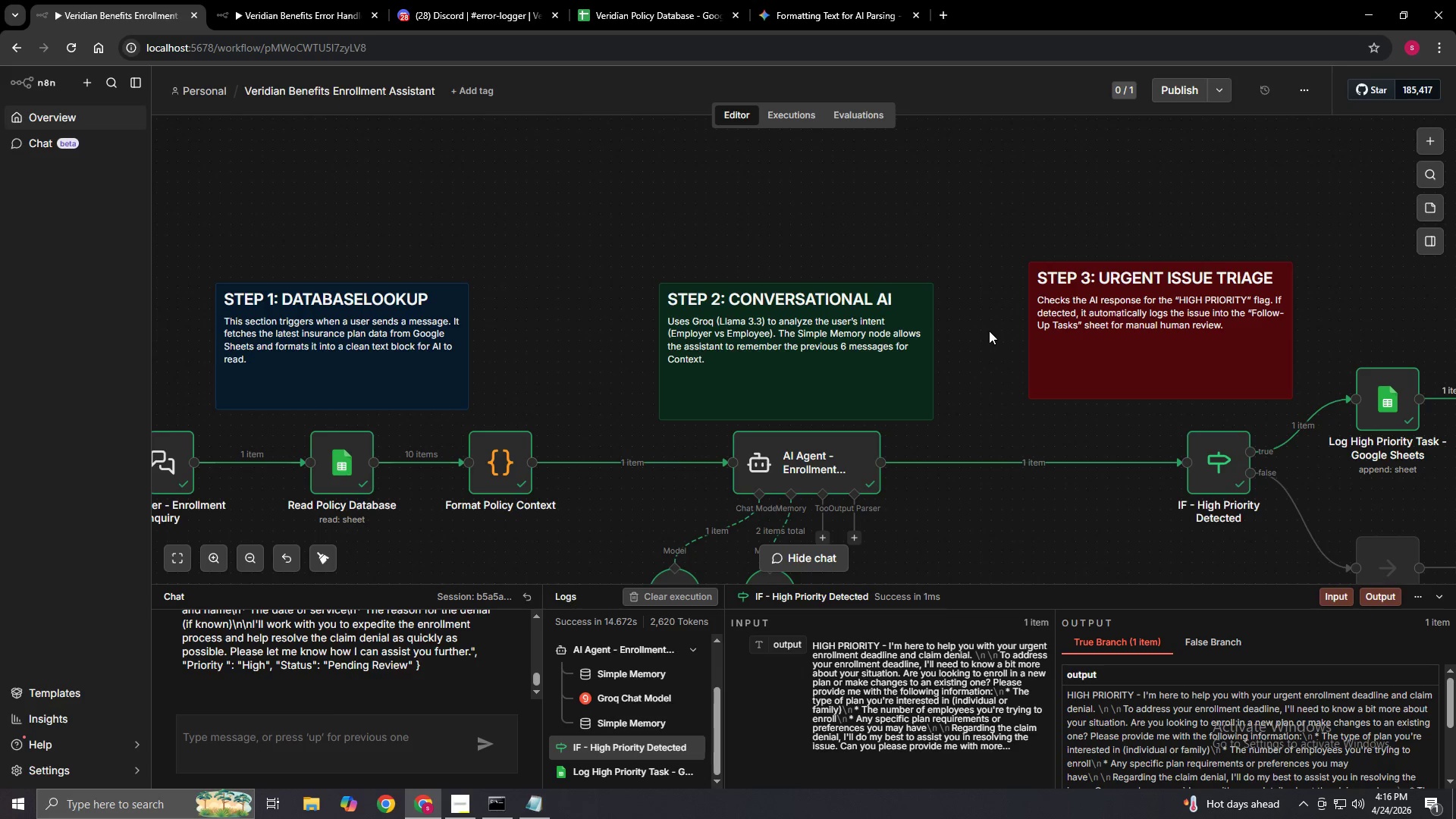 
hold_key(key=ControlLeft, duration=1.5)
left_click_drag(start_coordinate=[997, 360], to_coordinate=[830, 400])
 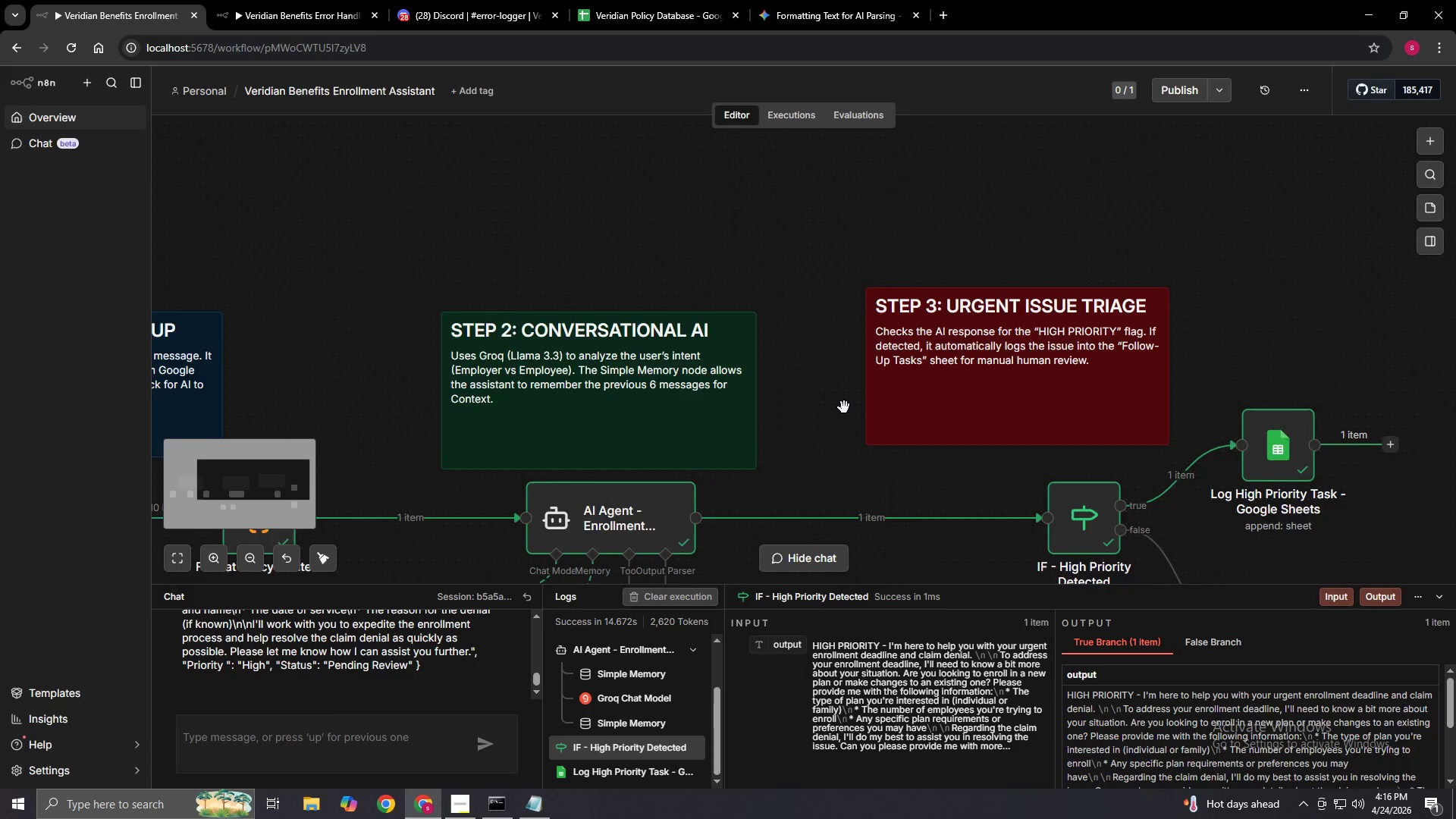 
scroll: coordinate [997, 360], scroll_direction: up, amount: 1.0
 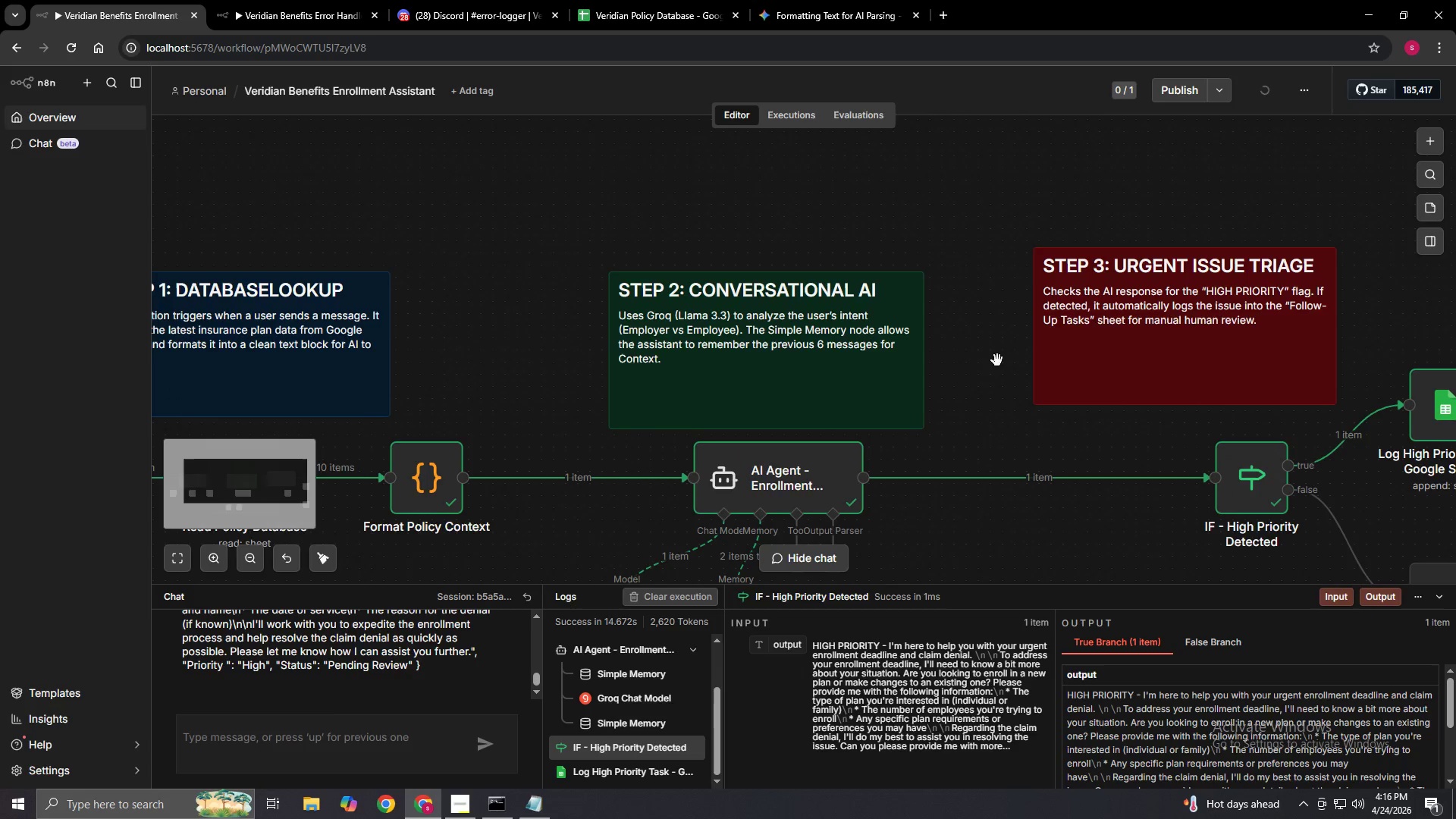 
hold_key(key=ControlLeft, duration=0.97)
left_click_drag(start_coordinate=[849, 410], to_coordinate=[748, 406])
 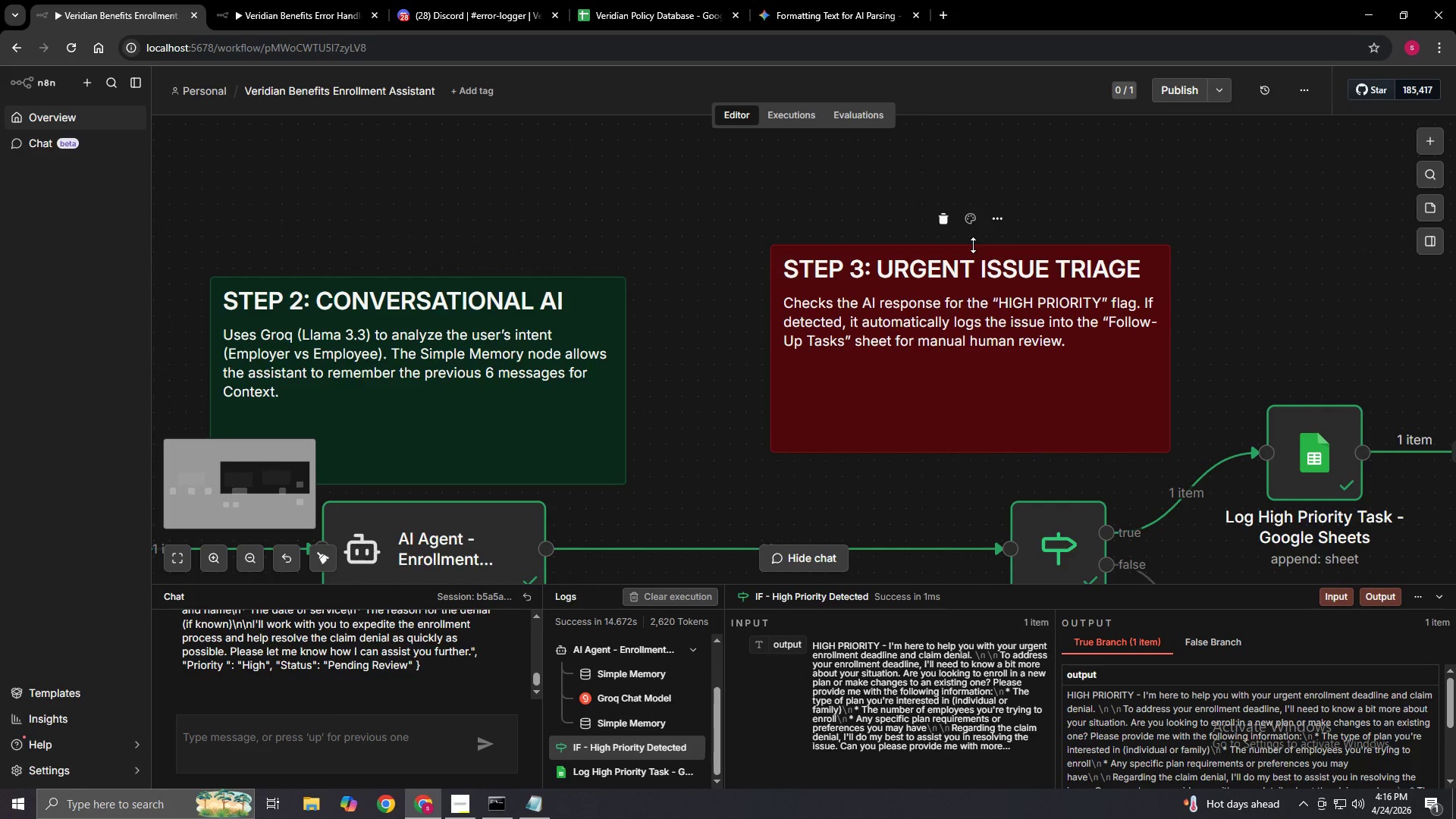 
scroll: coordinate [849, 410], scroll_direction: up, amount: 2.0
 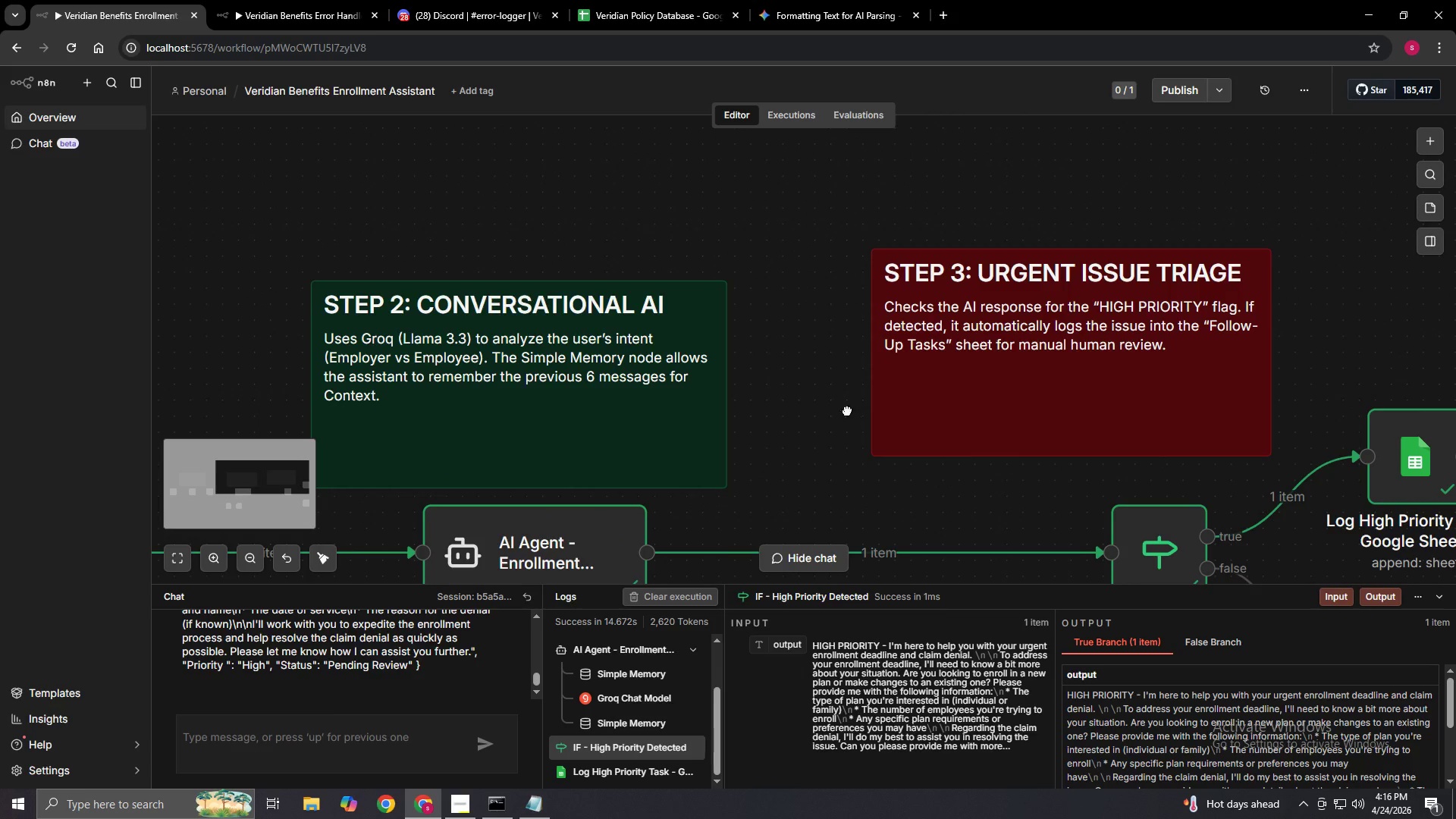 
left_click_drag(start_coordinate=[973, 245], to_coordinate=[971, 331])
 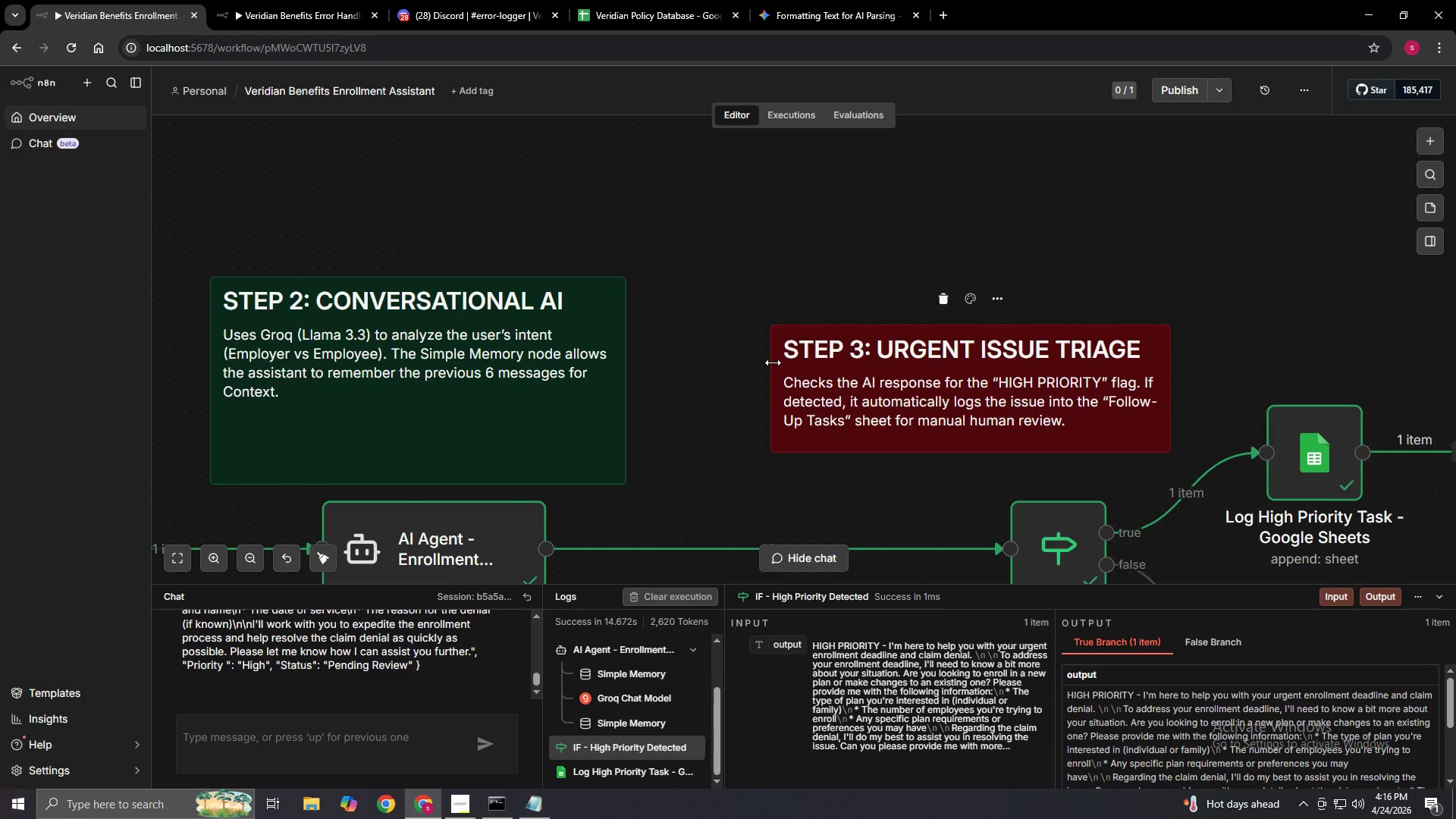 
left_click_drag(start_coordinate=[773, 362], to_coordinate=[735, 359])
 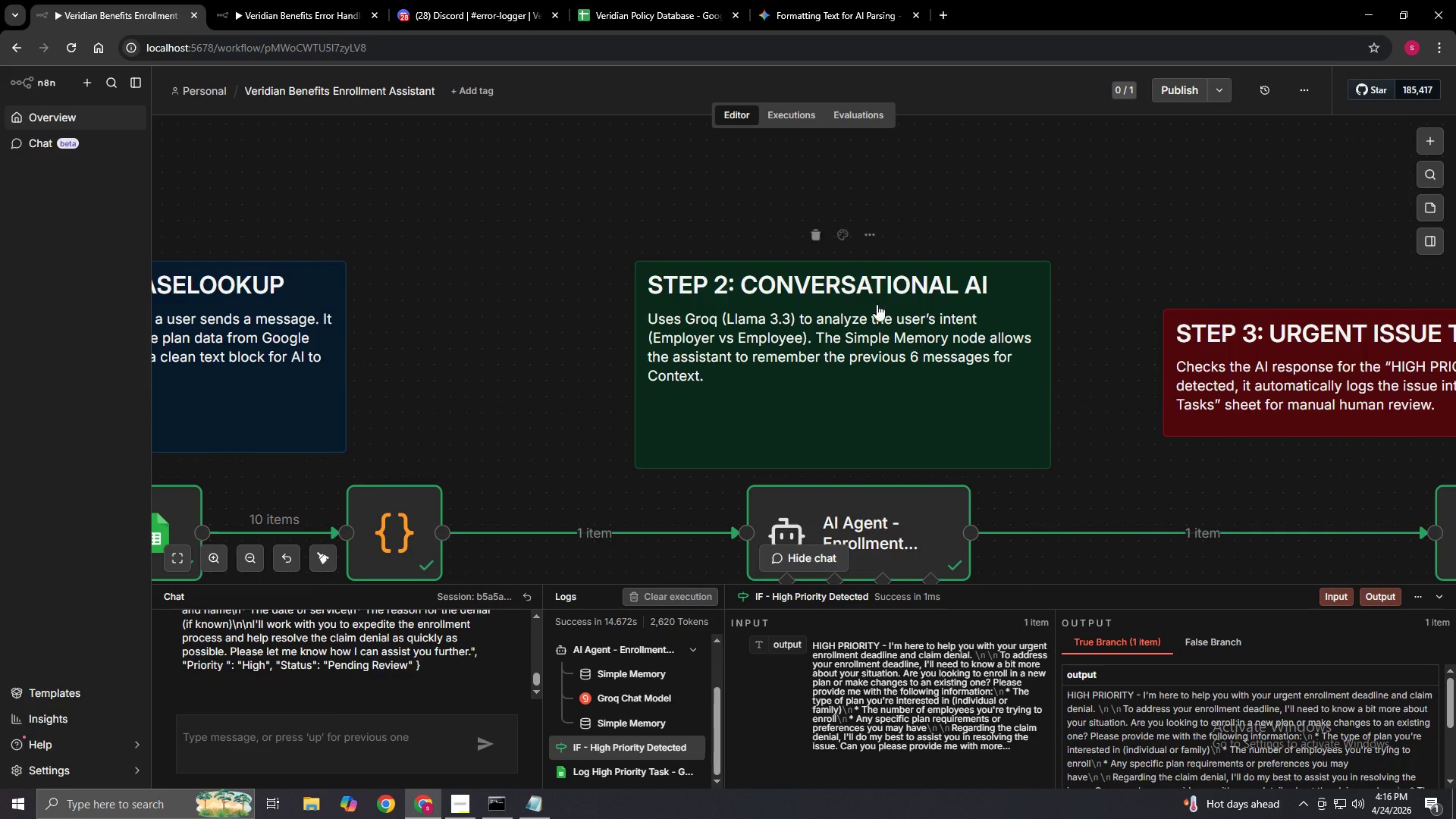 
left_click_drag(start_coordinate=[864, 263], to_coordinate=[861, 337])
 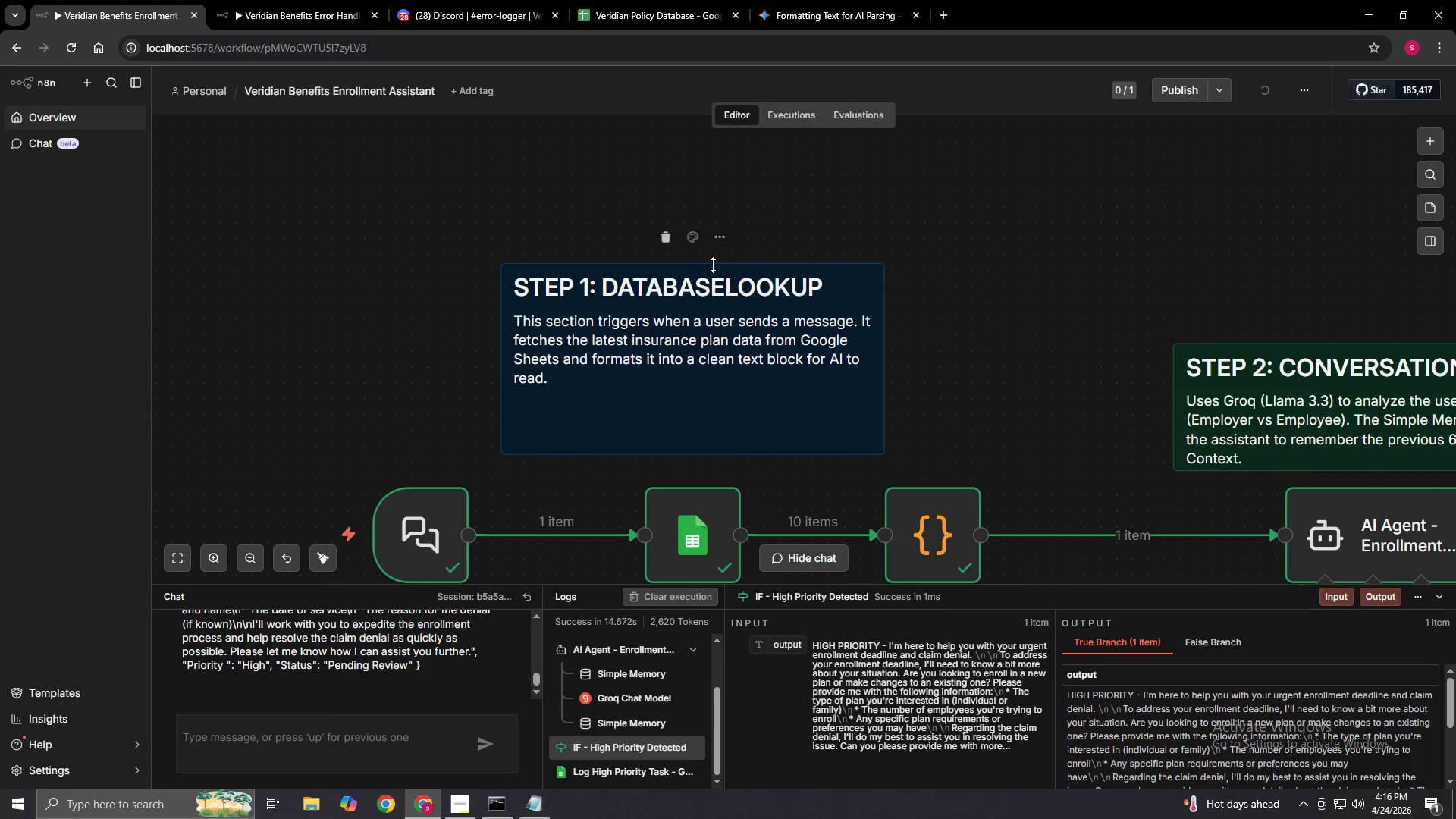 
left_click_drag(start_coordinate=[696, 262], to_coordinate=[700, 324])
 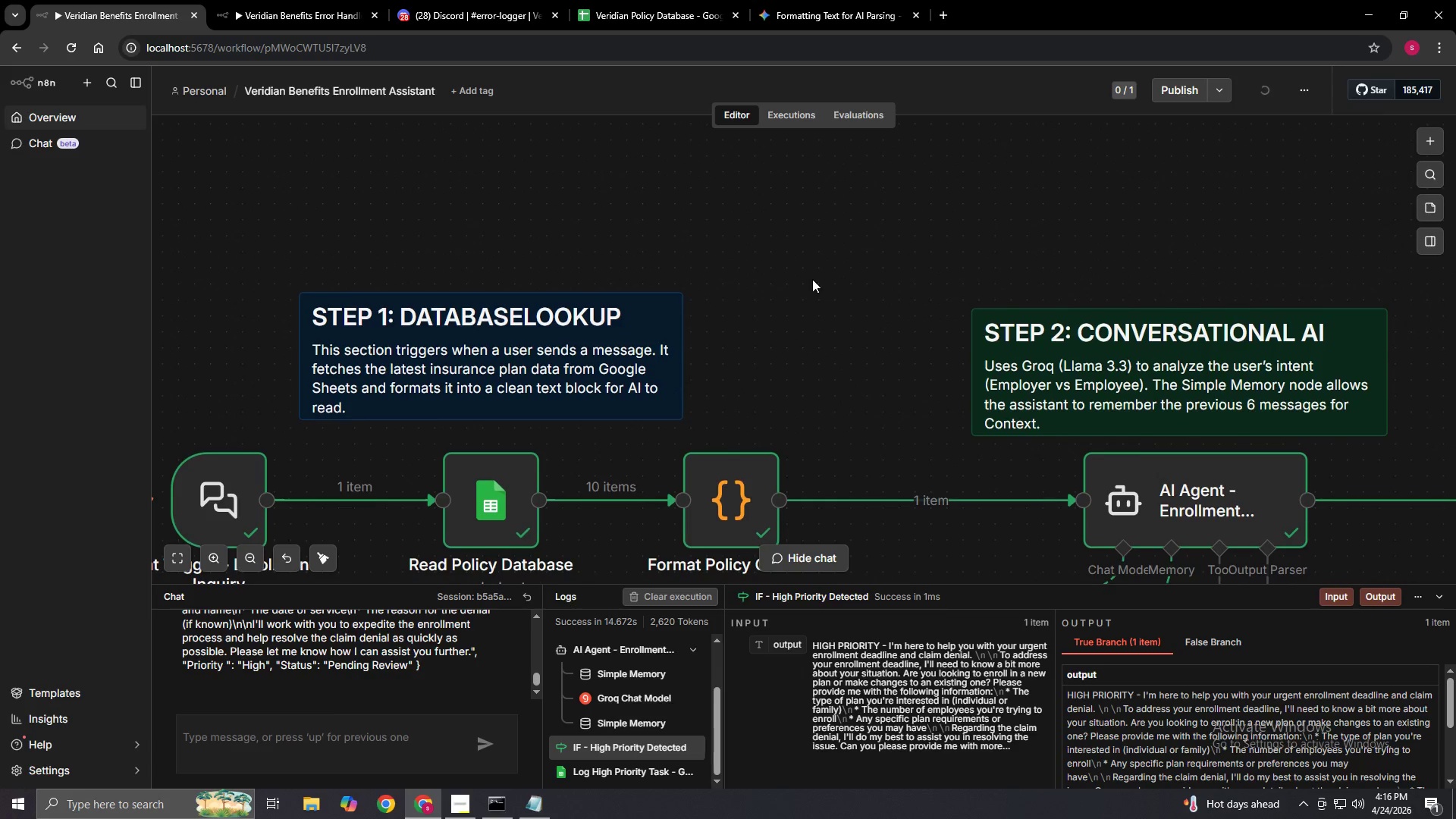 
hold_key(key=ControlLeft, duration=1.51)
left_click_drag(start_coordinate=[826, 283], to_coordinate=[655, 253])
 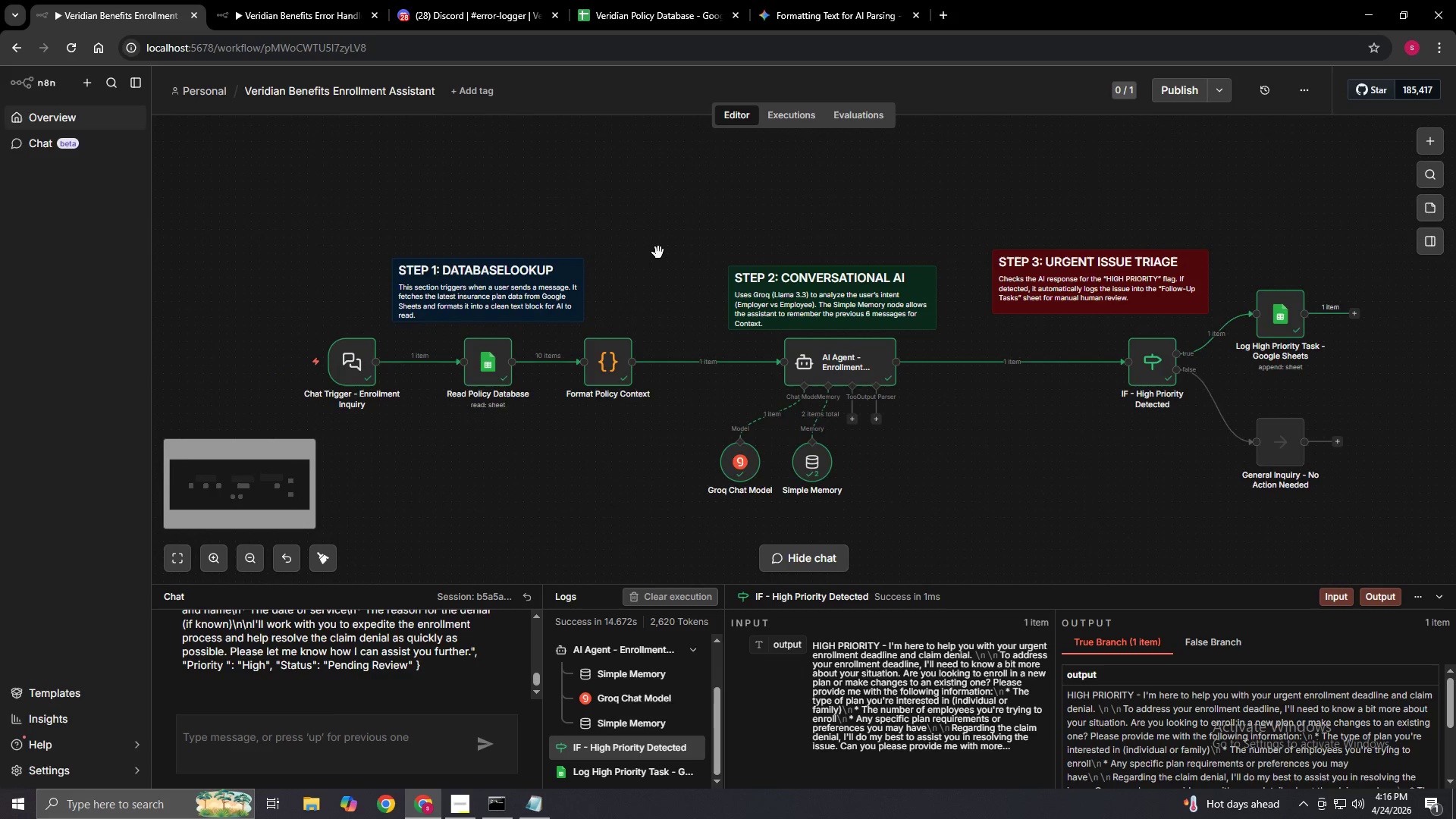 
scroll: coordinate [826, 283], scroll_direction: down, amount: 4.0
 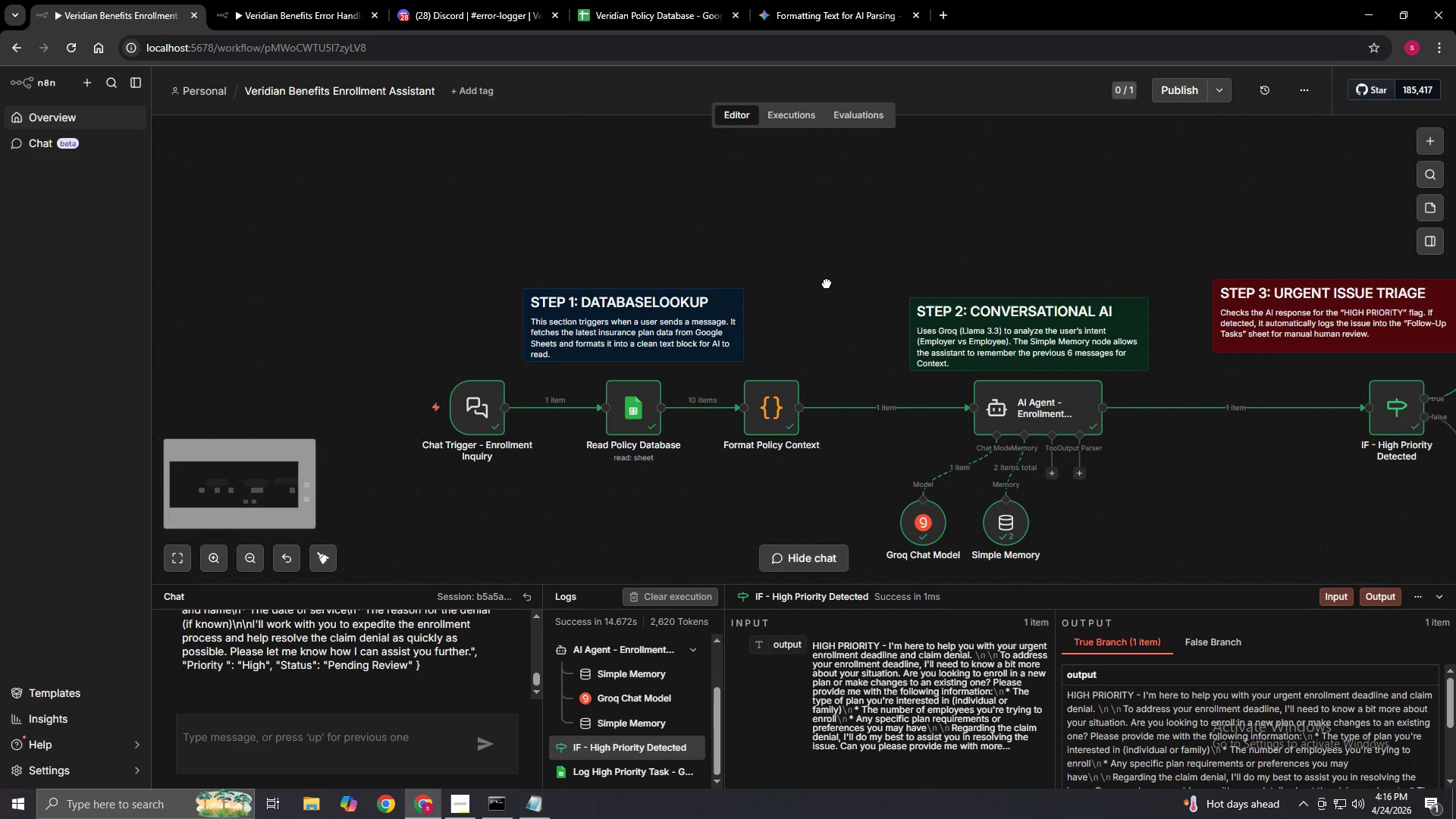 
hold_key(key=ControlLeft, duration=1.52)
left_click_drag(start_coordinate=[658, 253], to_coordinate=[650, 253])
 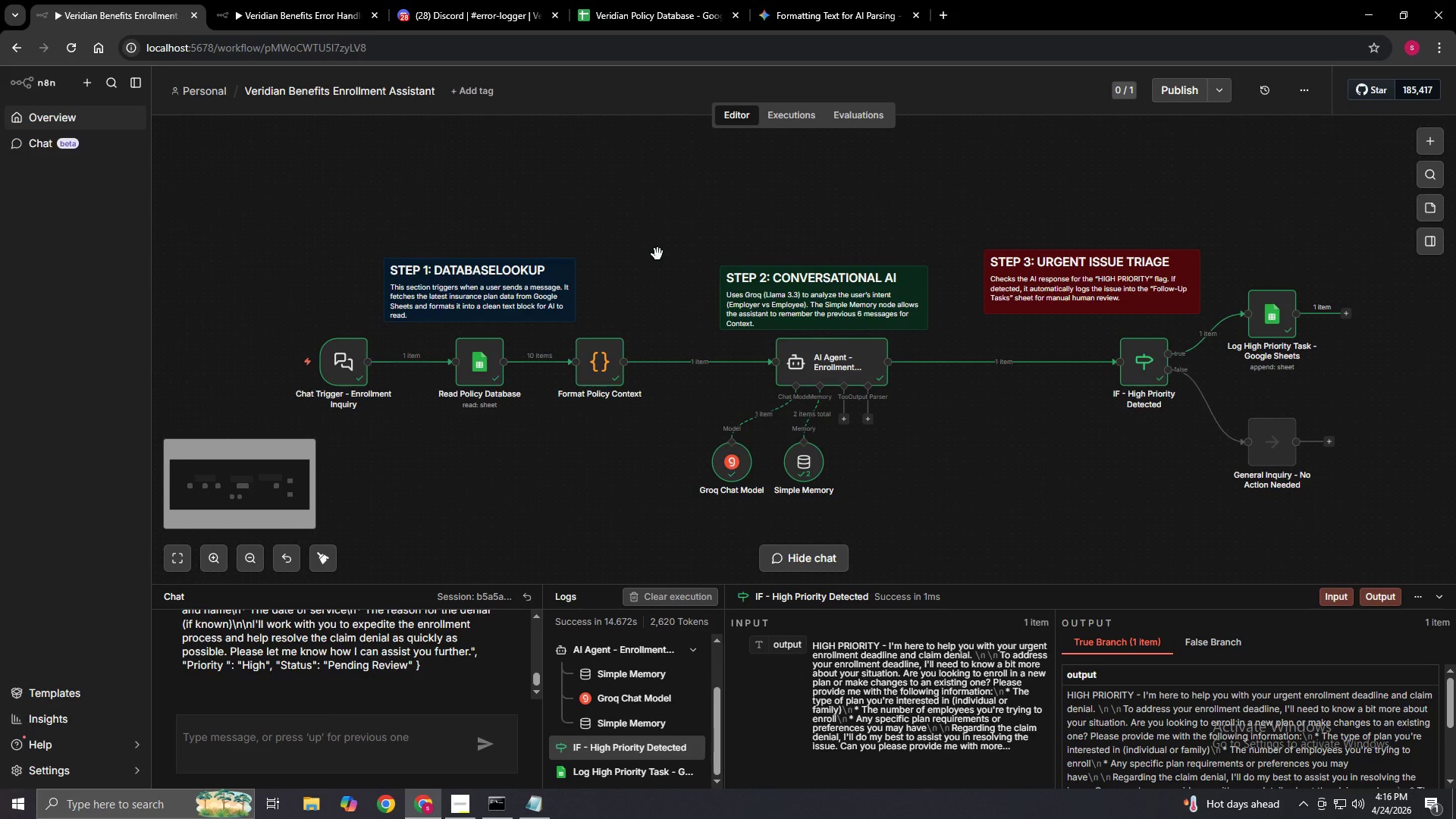 
scroll: coordinate [657, 253], scroll_direction: down, amount: 1.0
 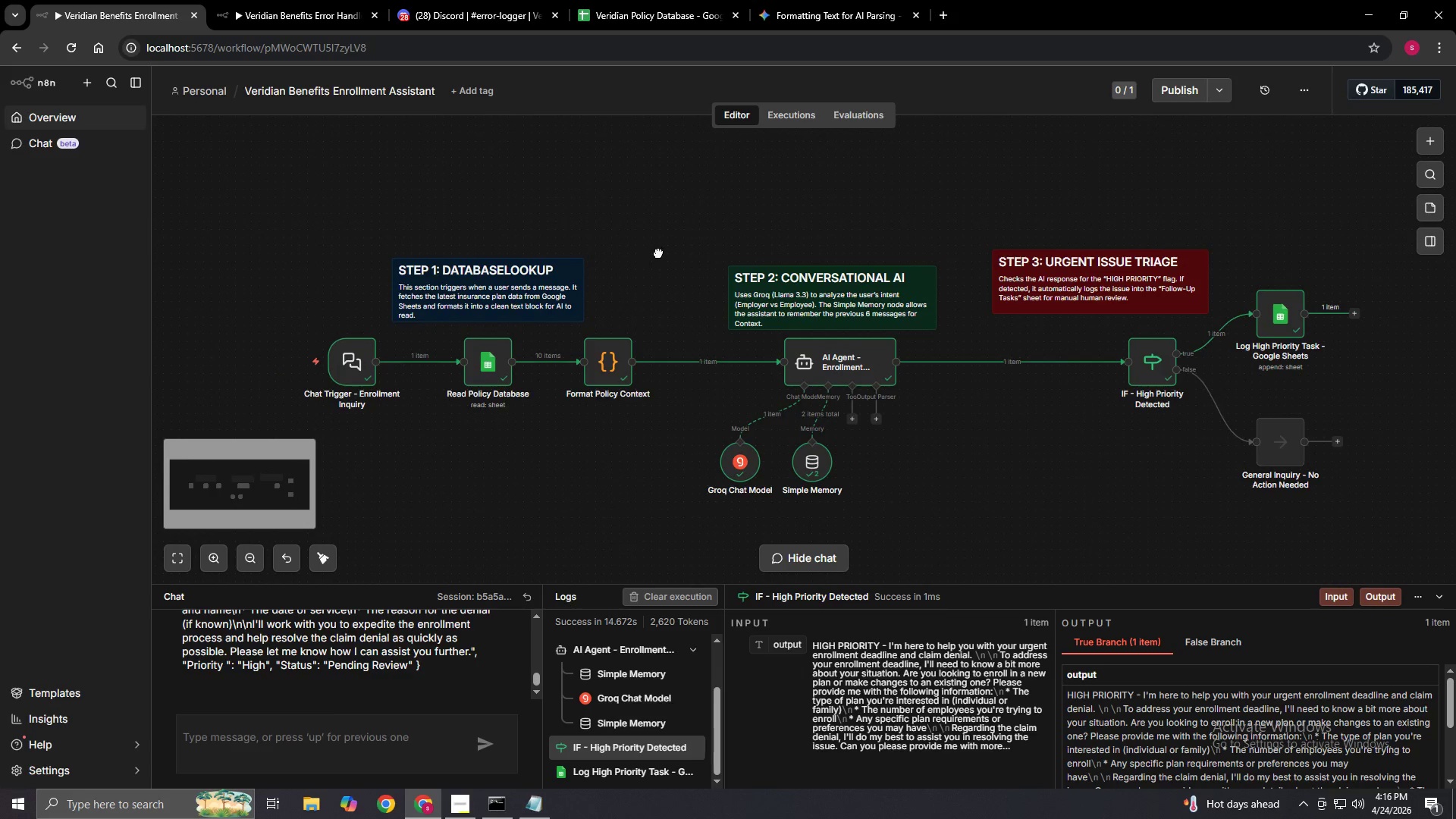 
key(Control+ControlLeft)
 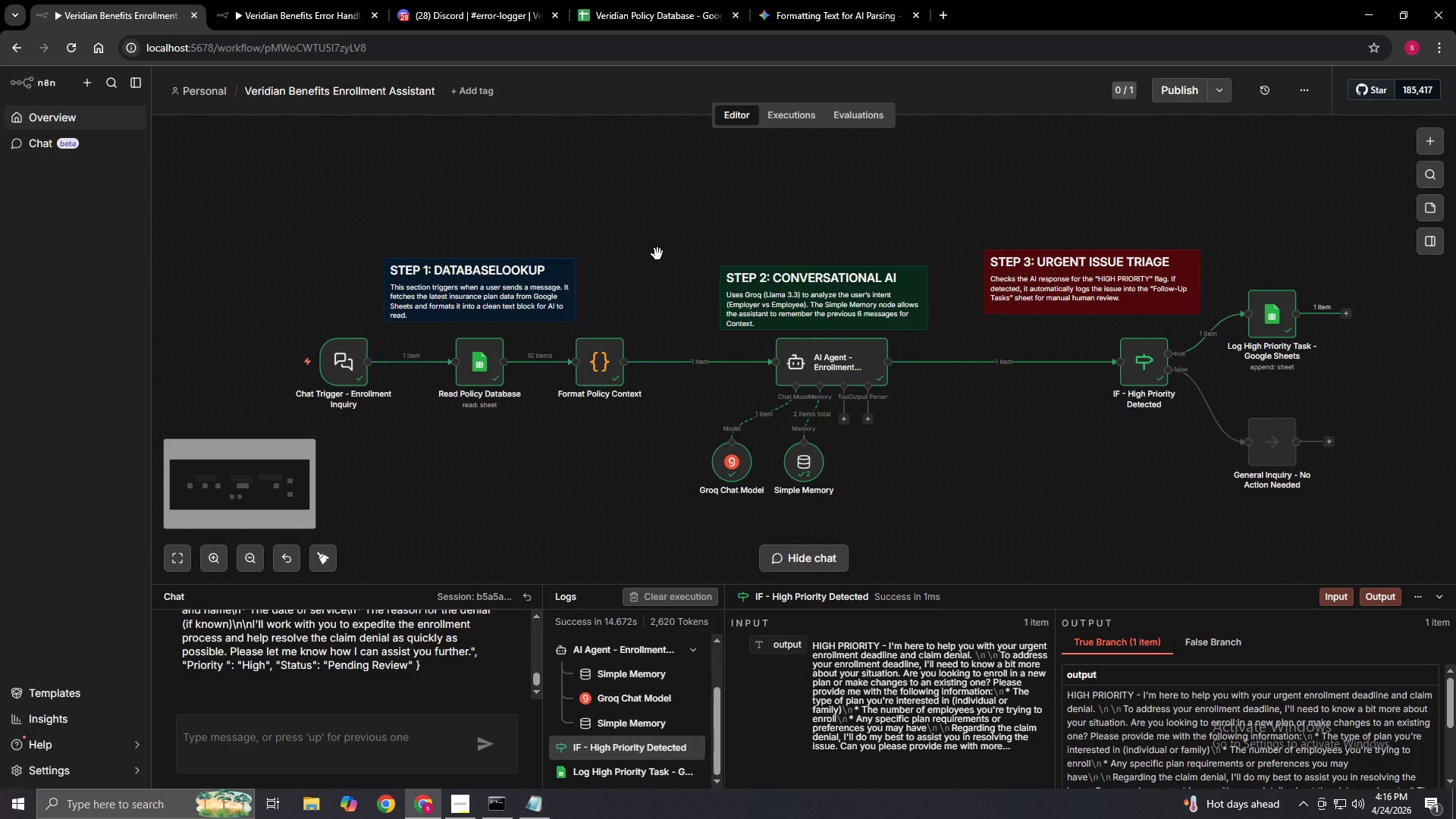 
key(Control+ControlLeft)
 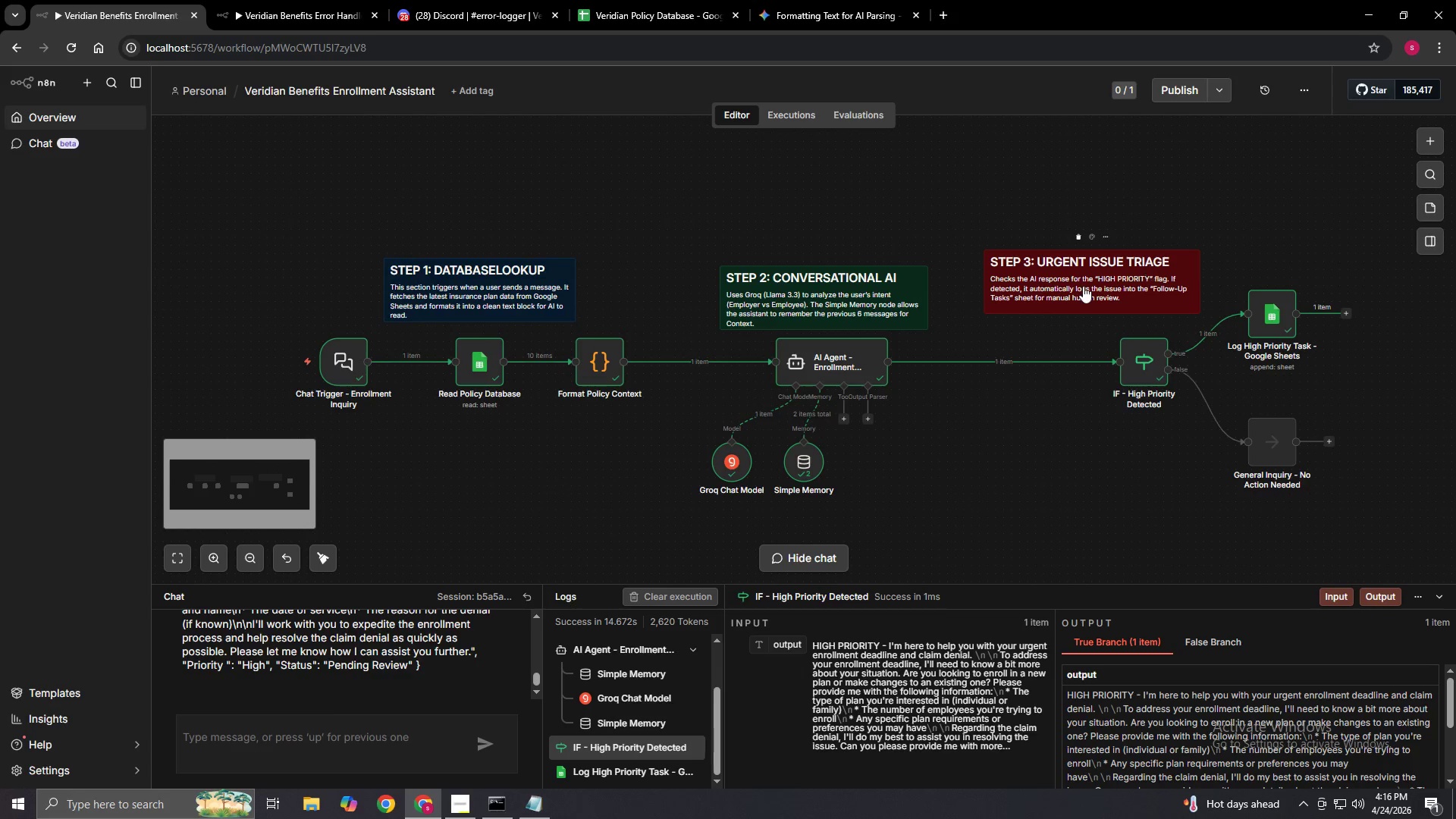 
left_click_drag(start_coordinate=[1083, 286], to_coordinate=[1112, 278])
 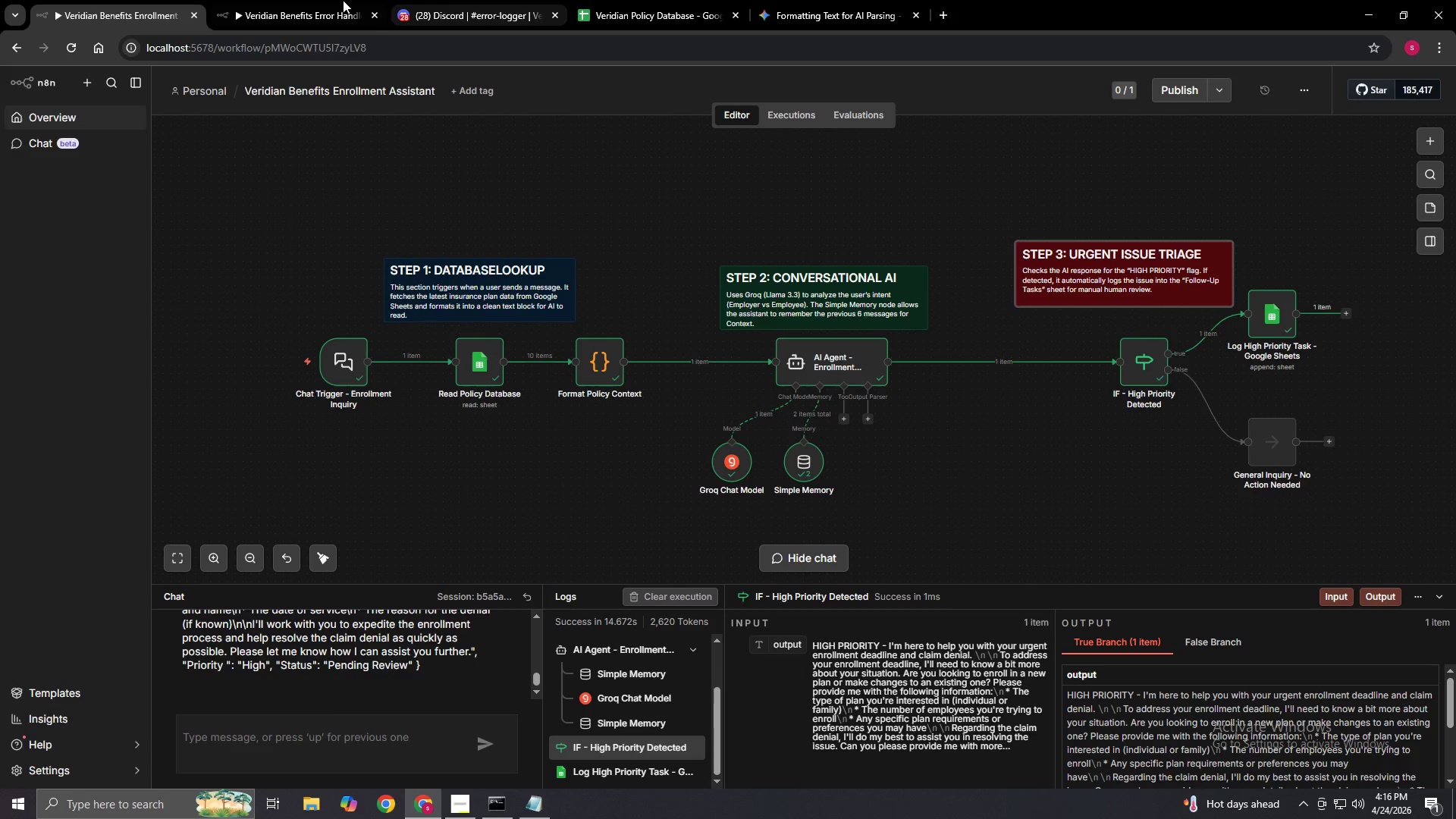 
left_click([340, 0])
 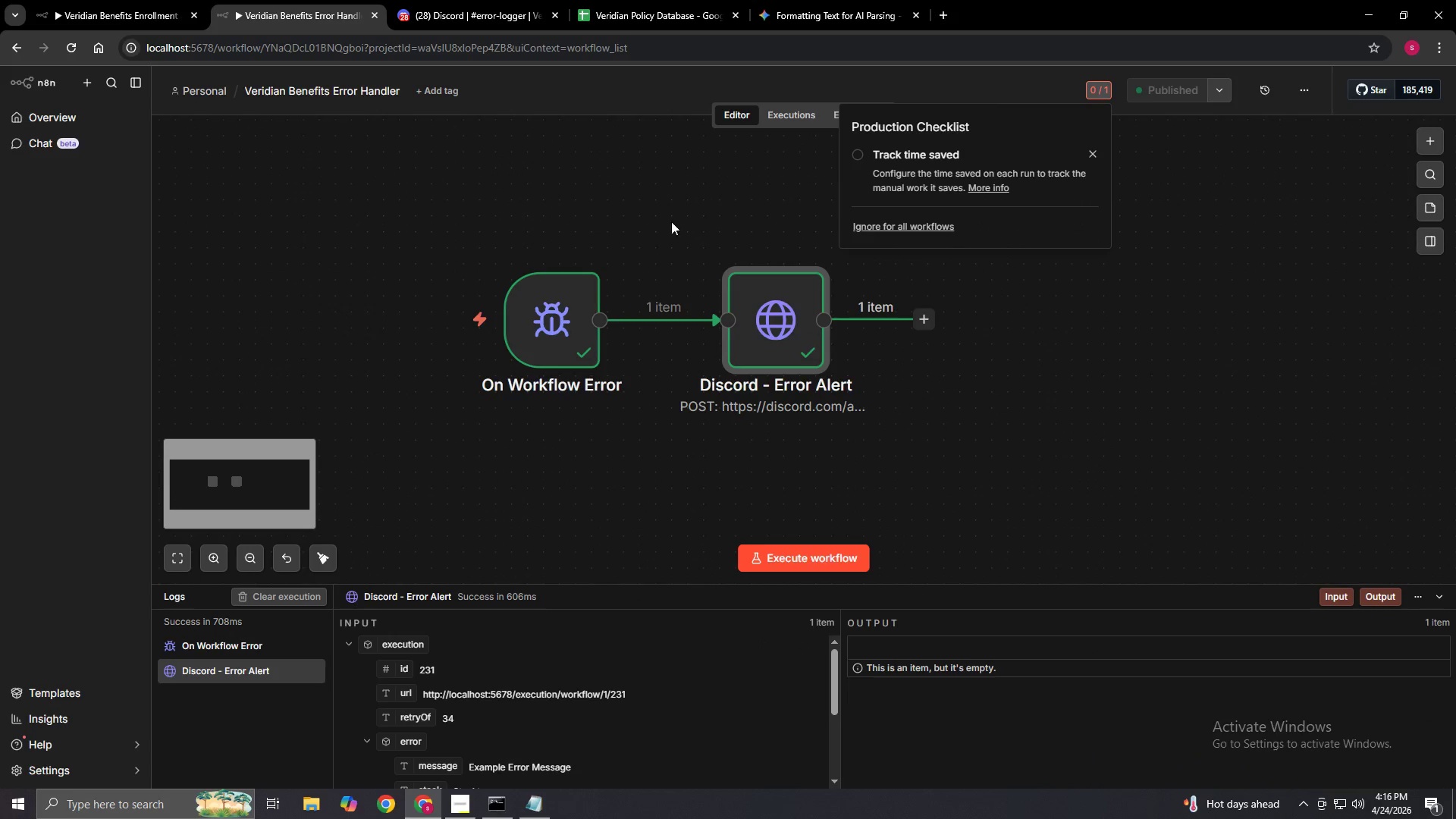 
left_click([783, 196])
 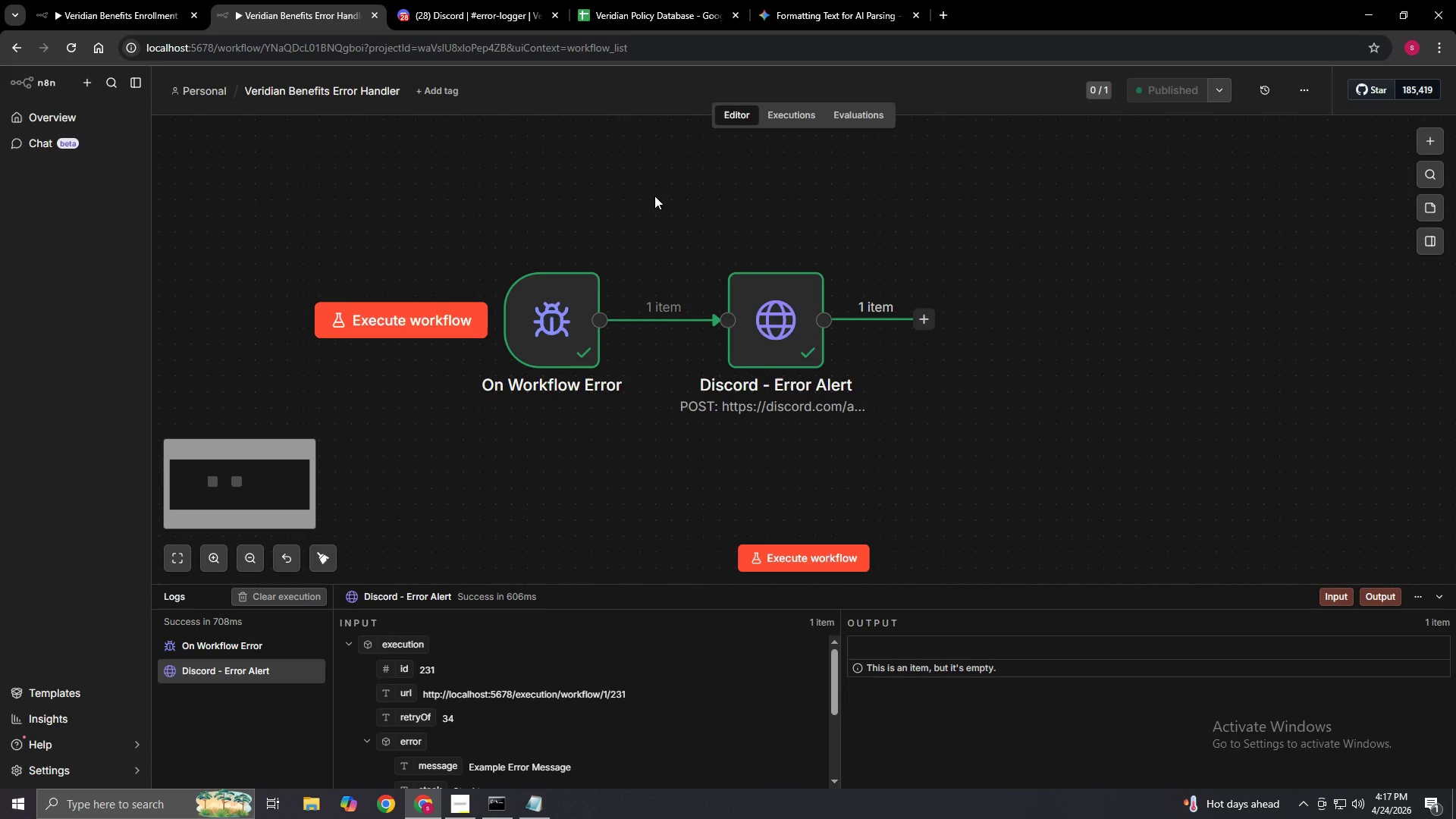 
hold_key(key=ControlLeft, duration=0.73)
left_click_drag(start_coordinate=[654, 196], to_coordinate=[743, 311])
 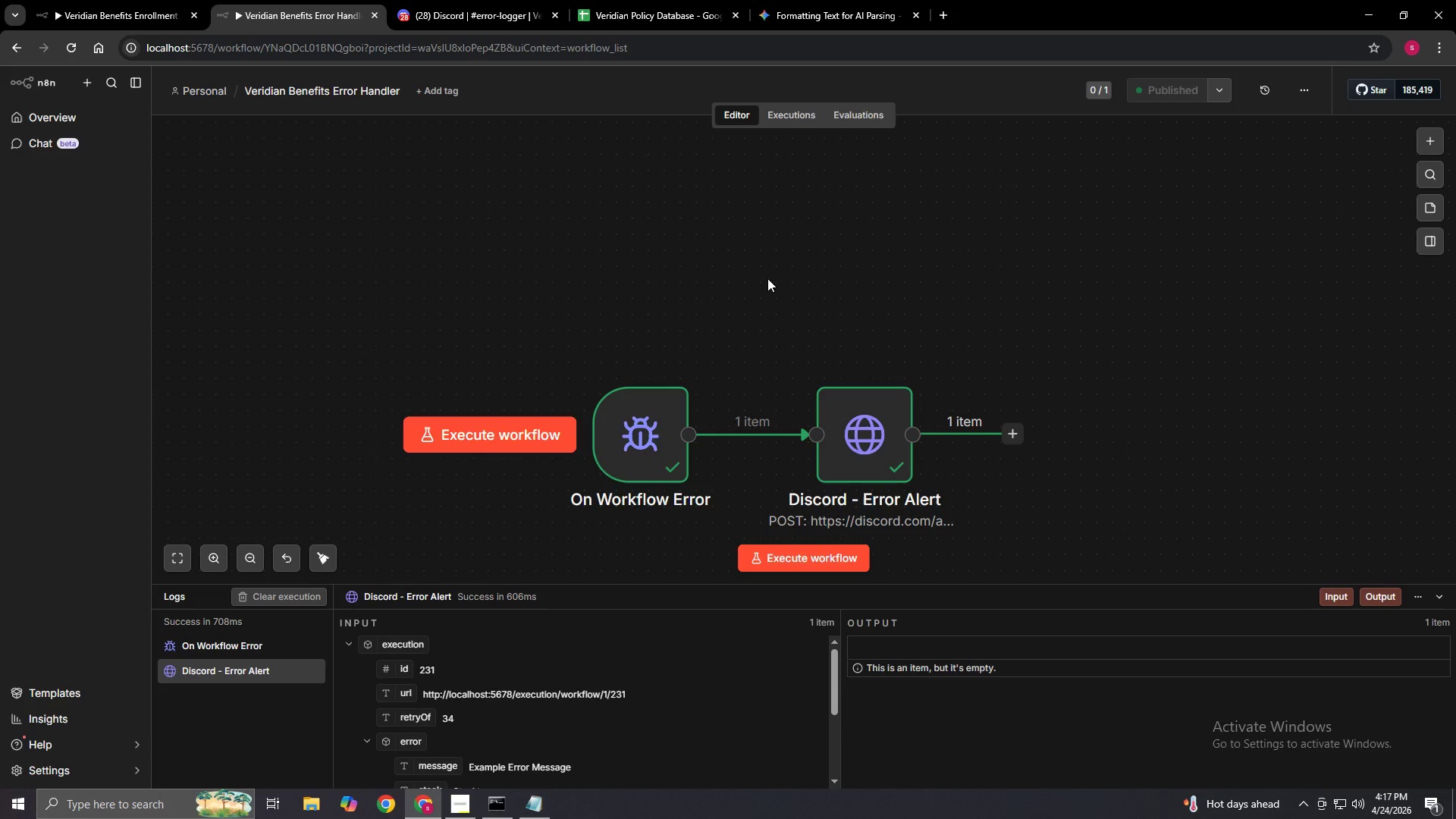 
left_click([59, 0])
 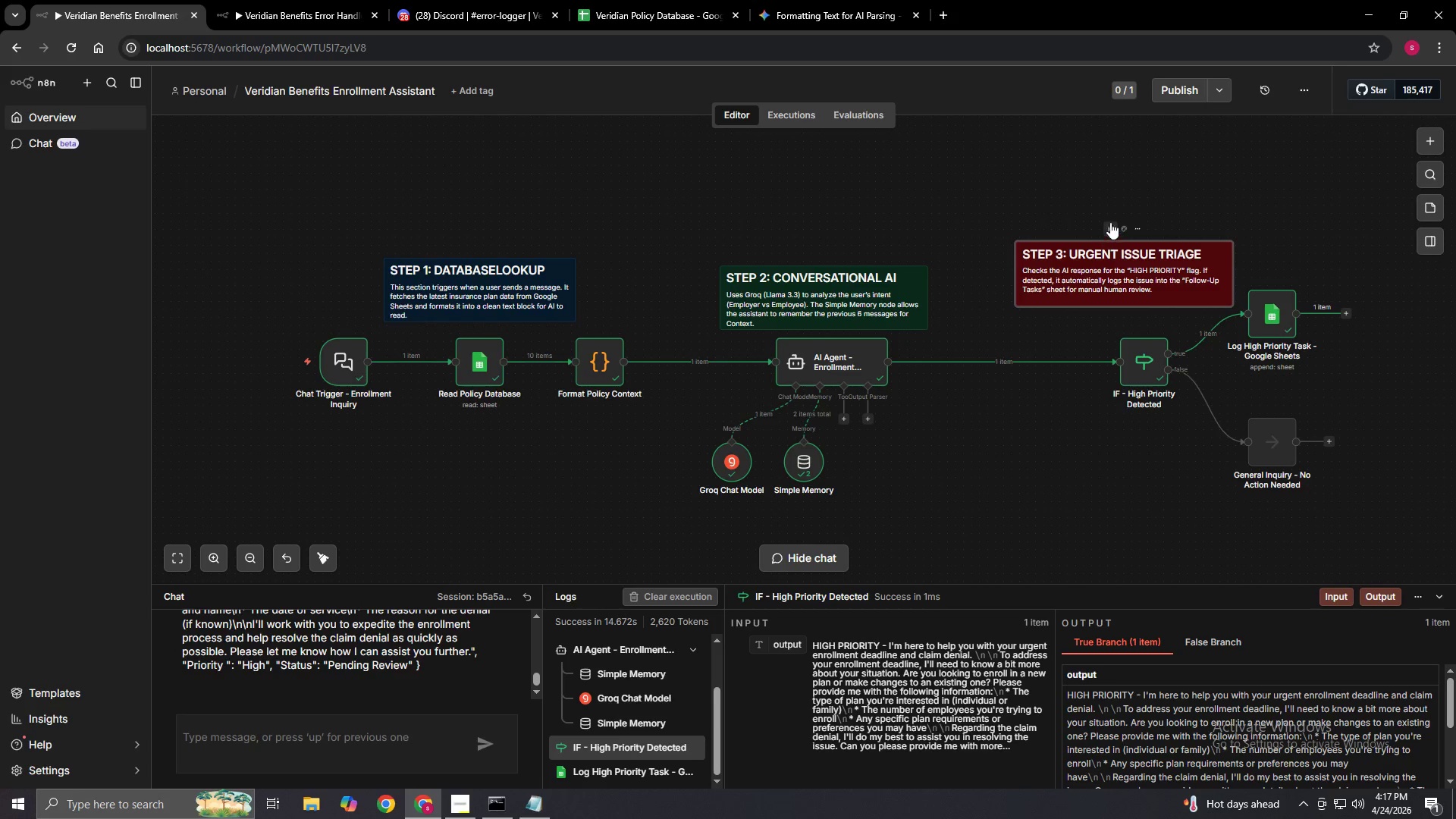 
left_click([1124, 228])
 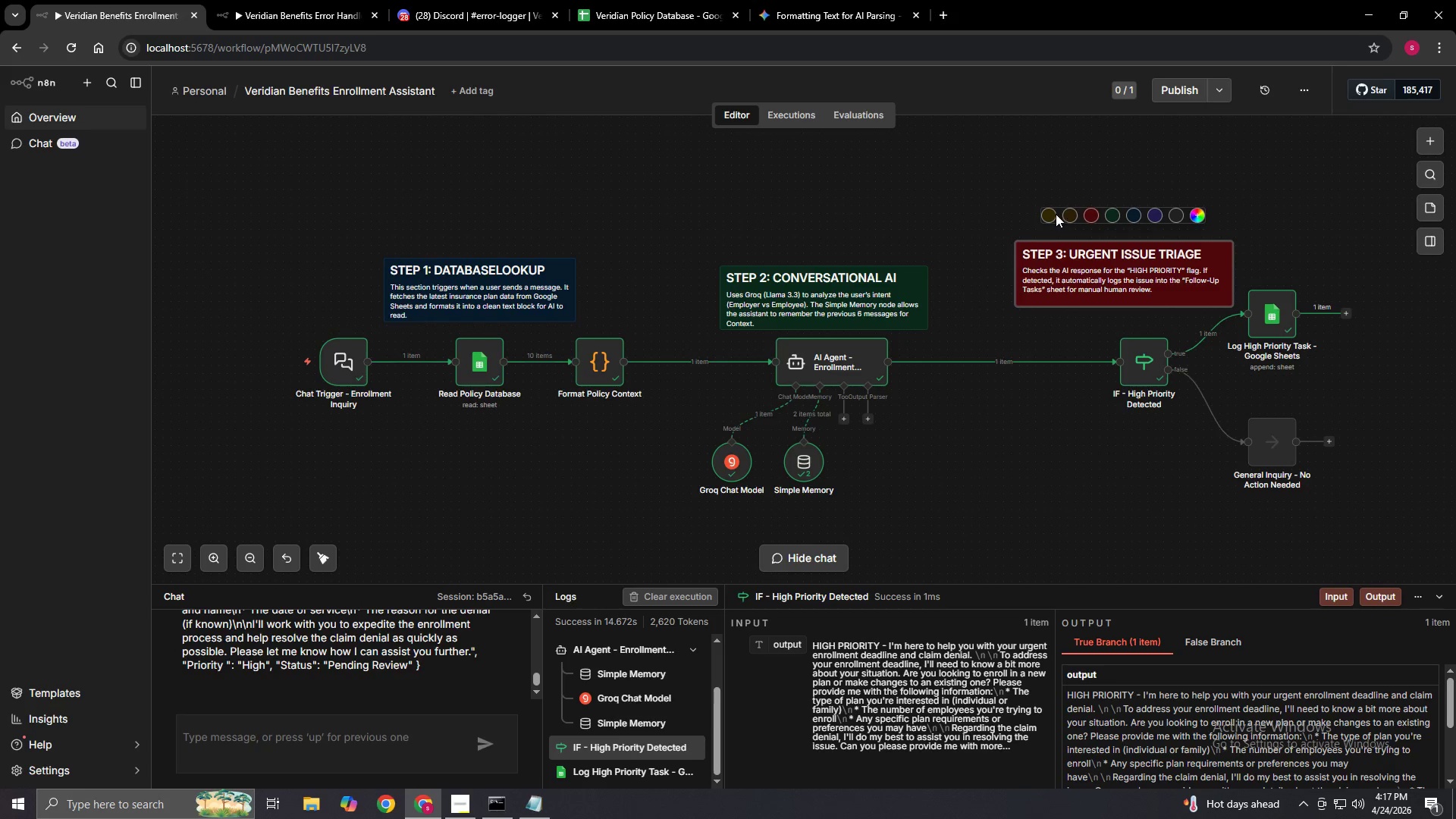 
left_click([1051, 212])
 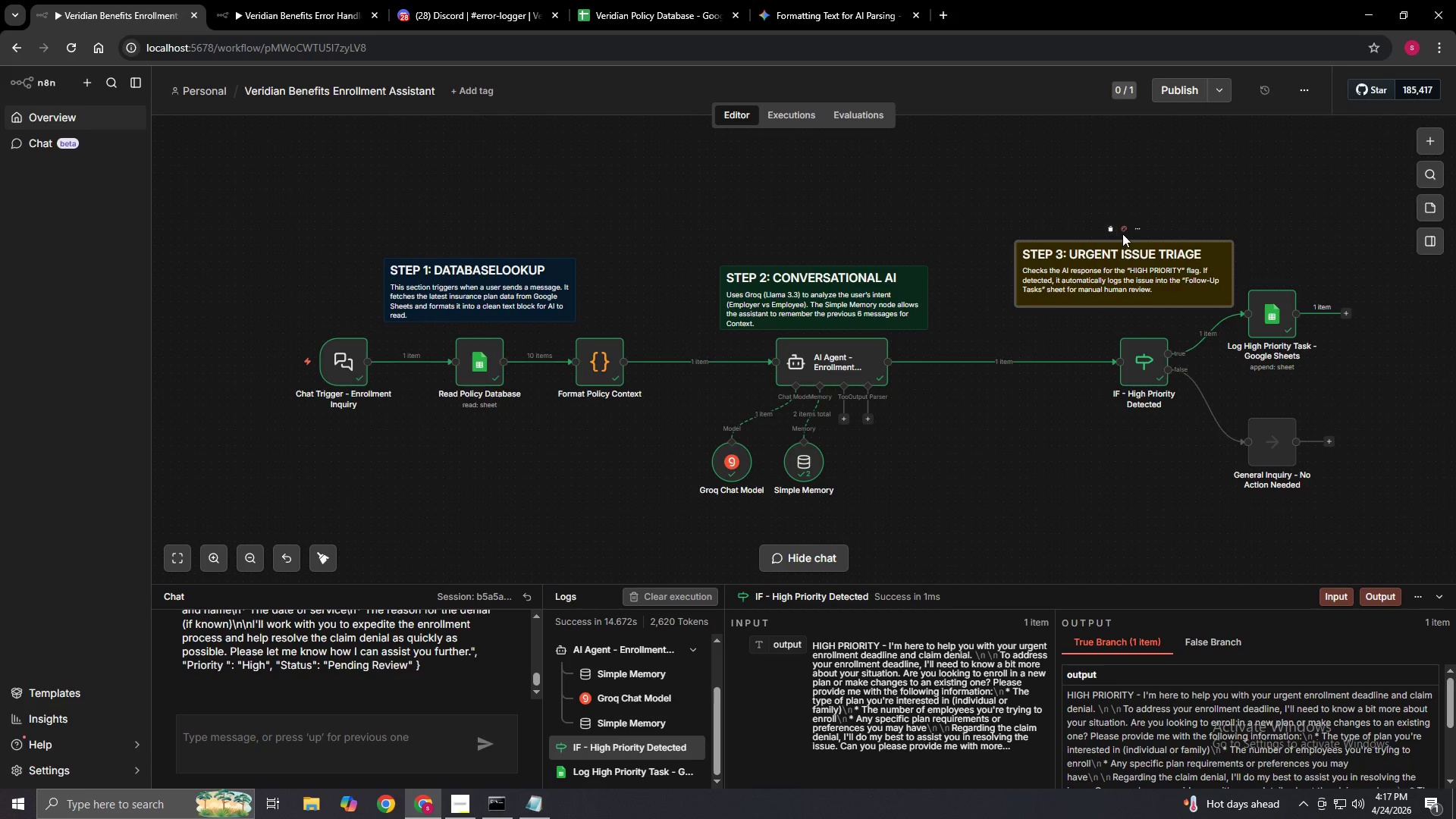 
left_click([1124, 230])
 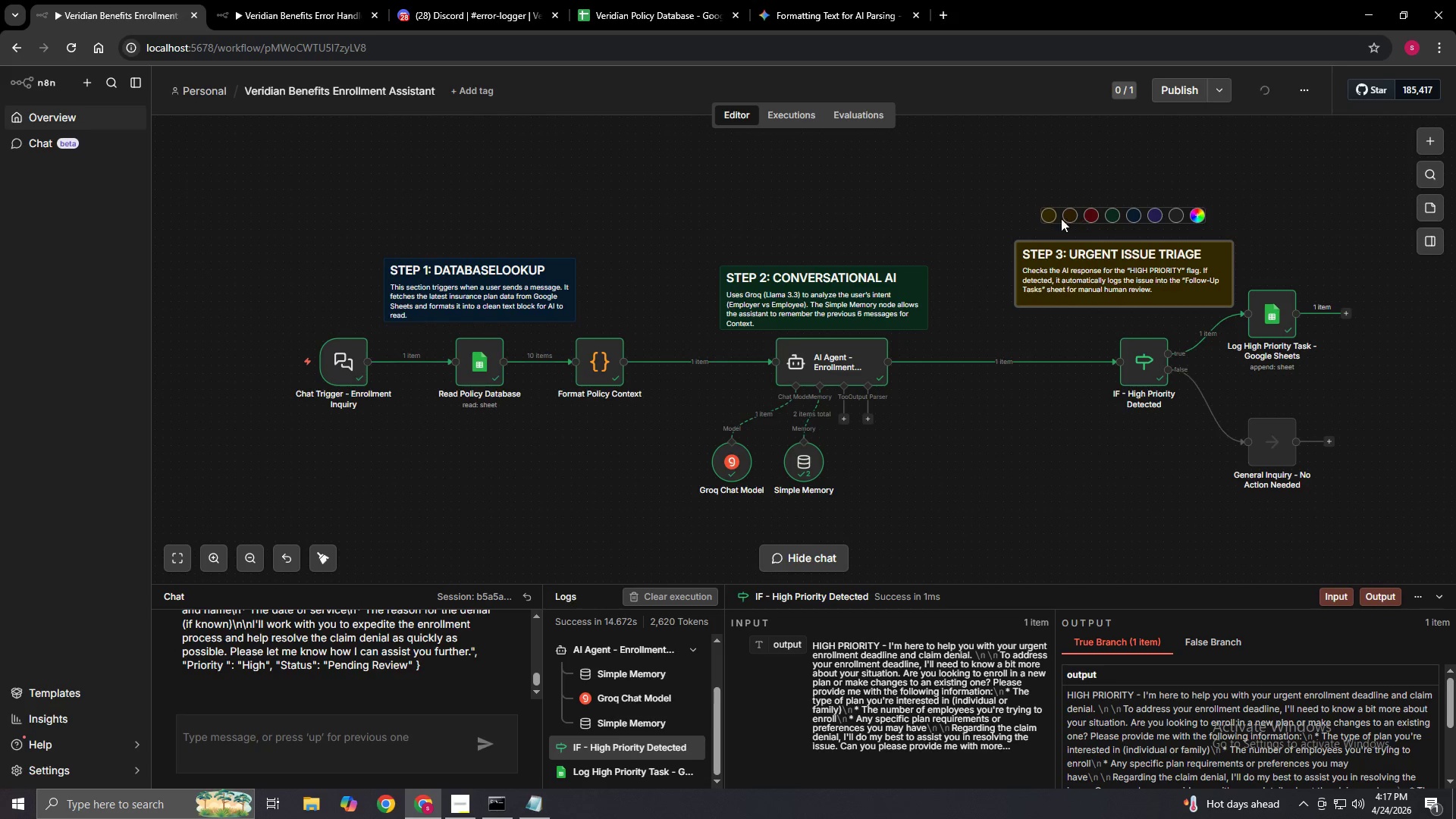 
left_click([1071, 218])
 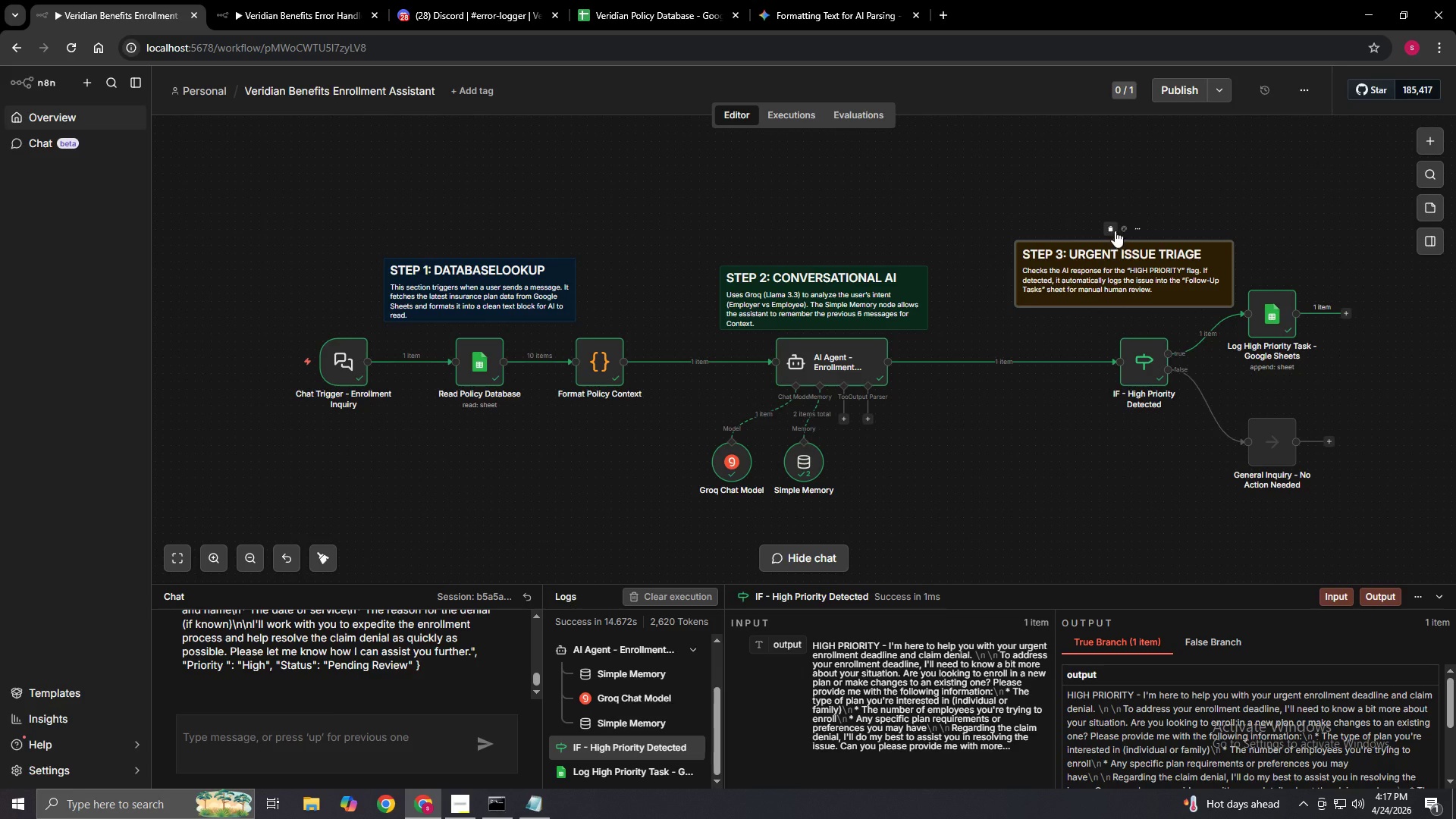 
left_click([1122, 229])
 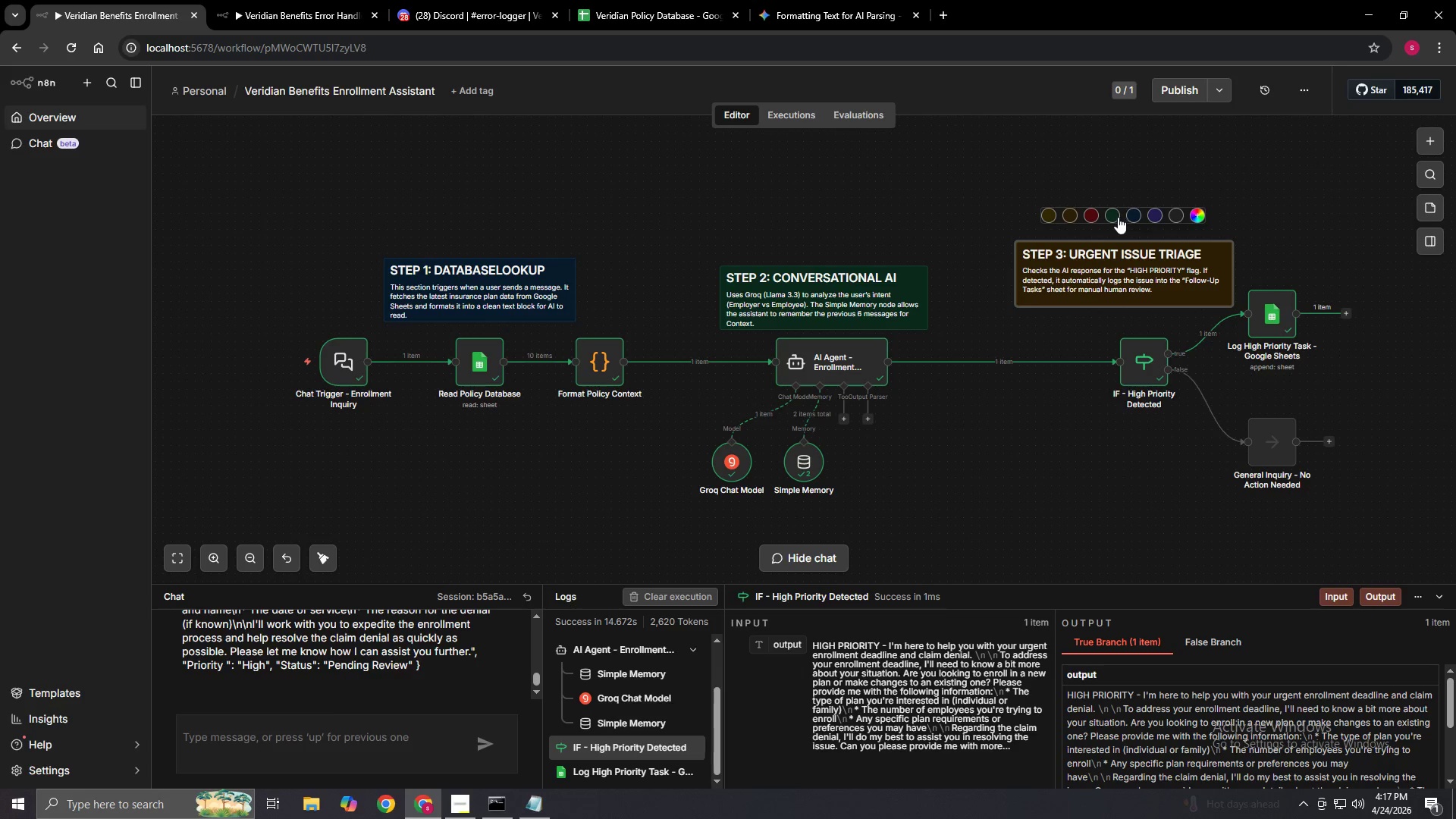 
left_click([1117, 217])
 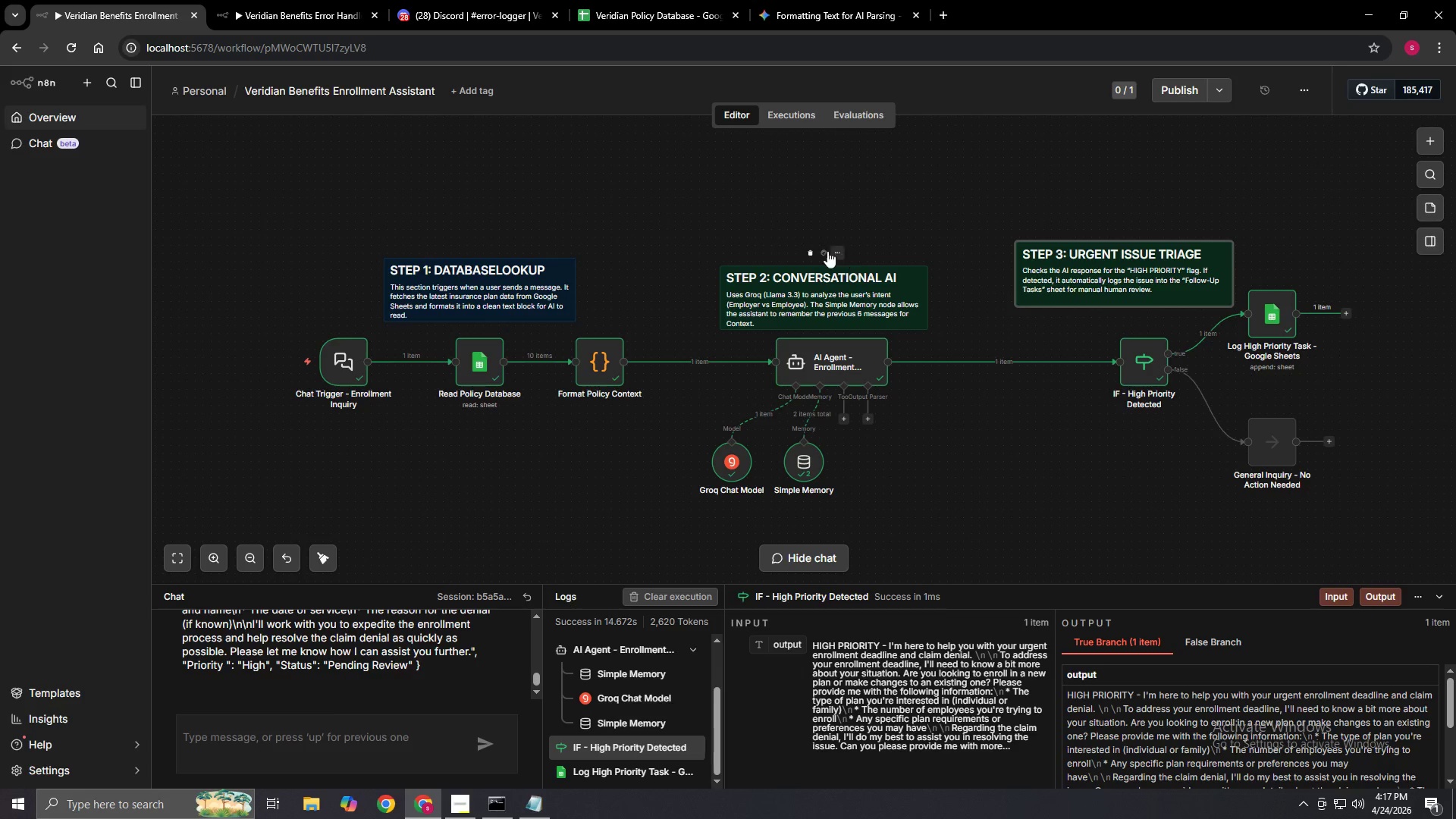 
left_click([824, 251])
 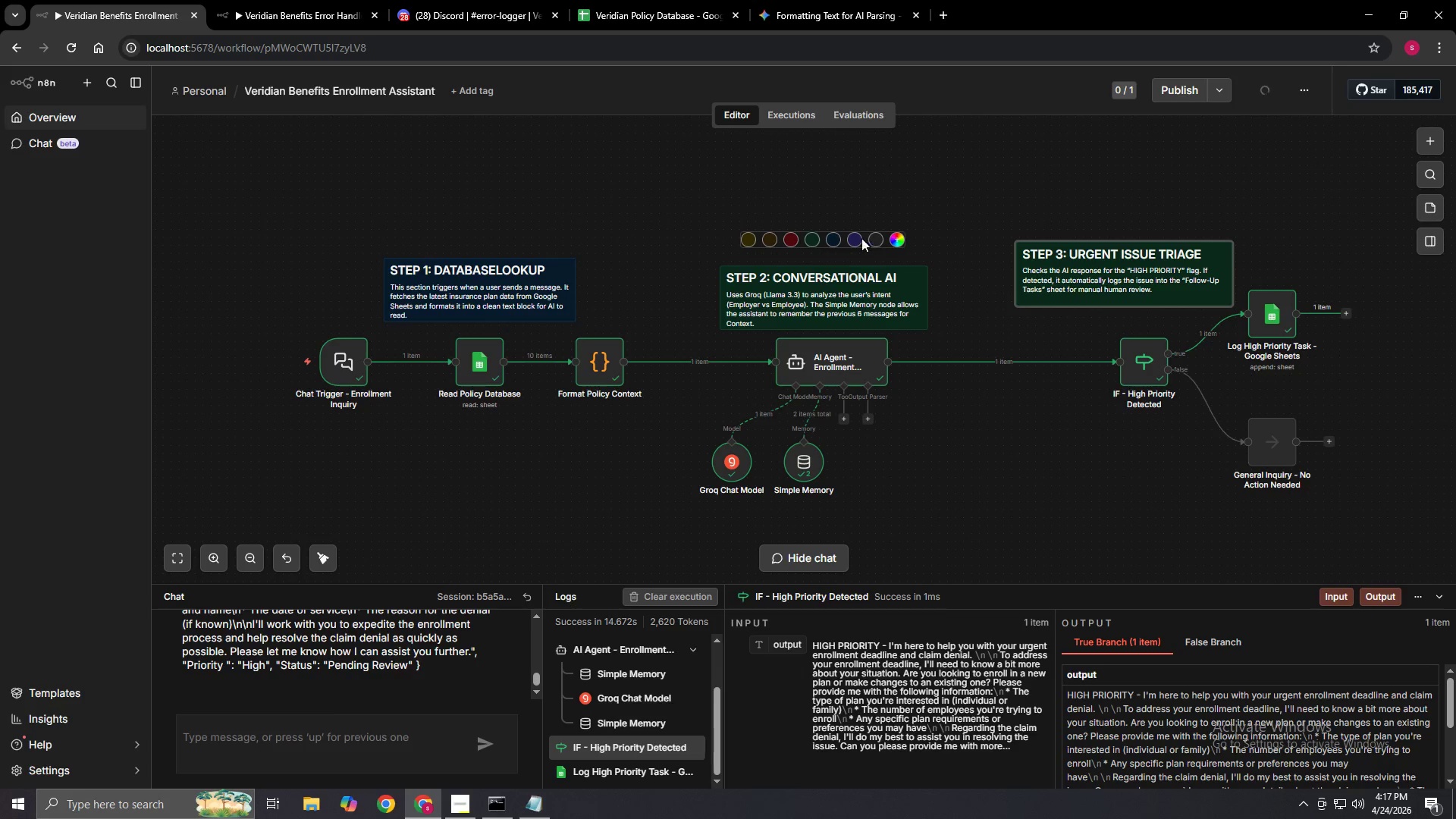 
left_click([856, 237])
 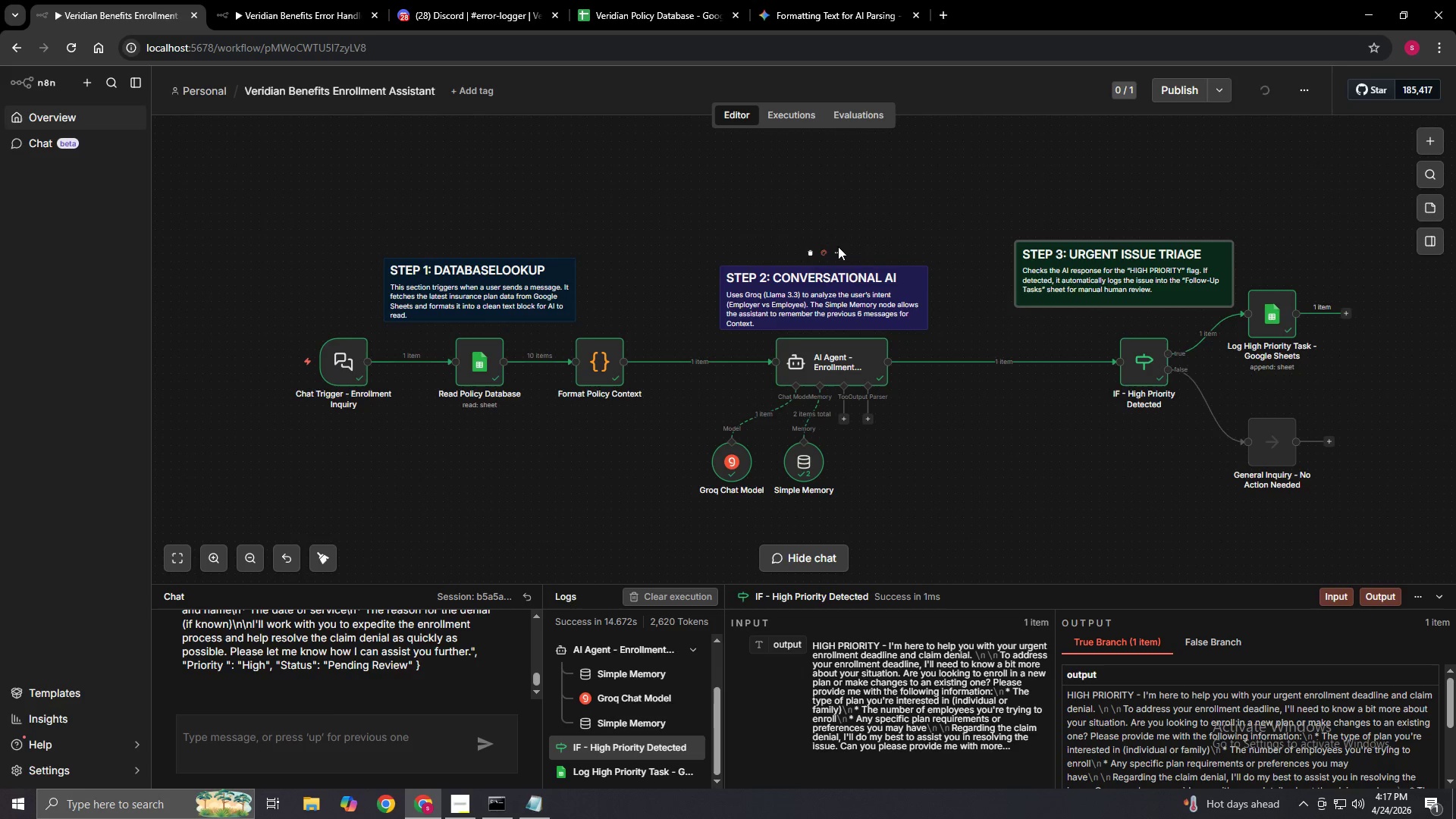 
left_click([875, 237])
 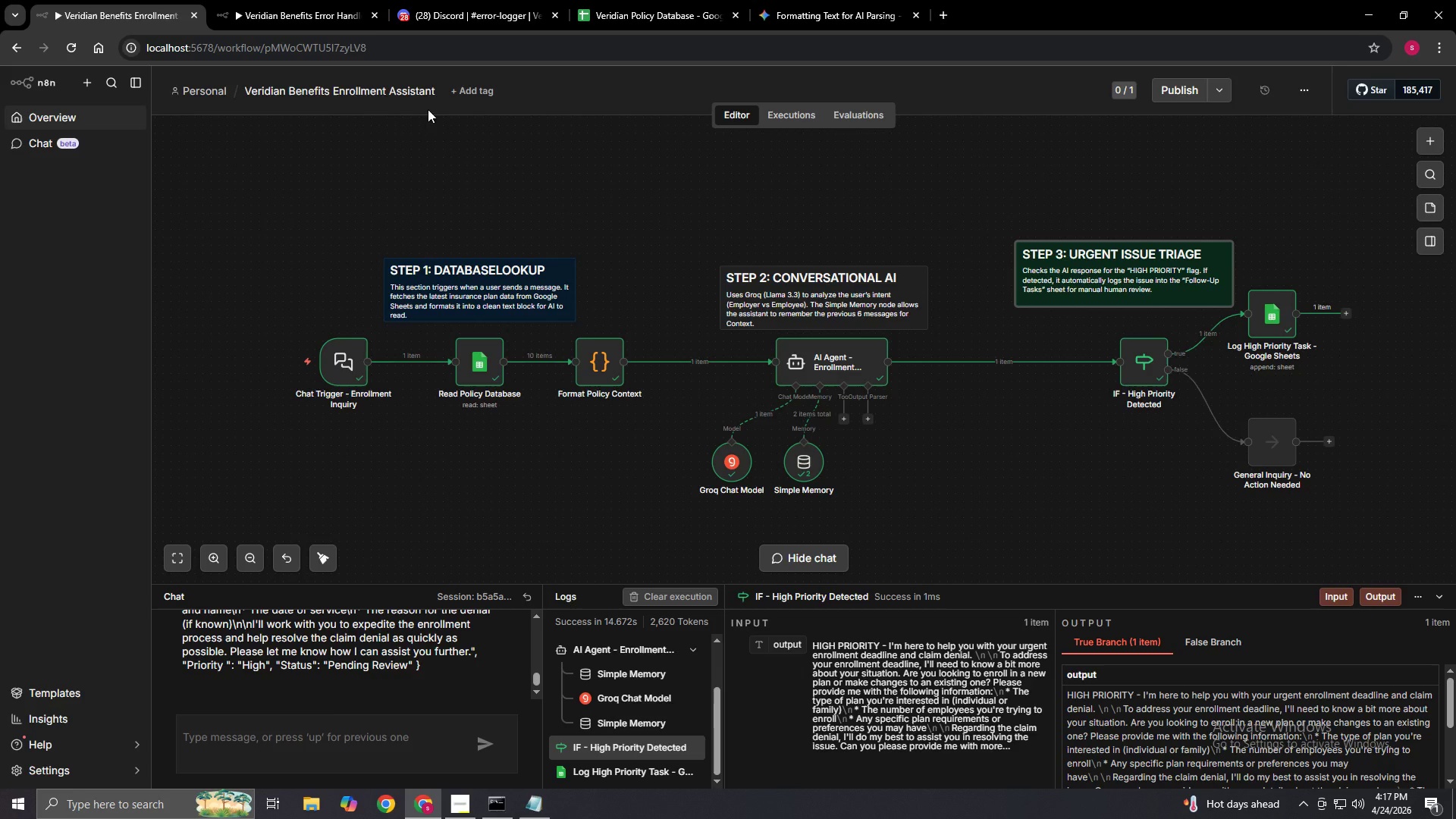 
left_click([326, 0])
 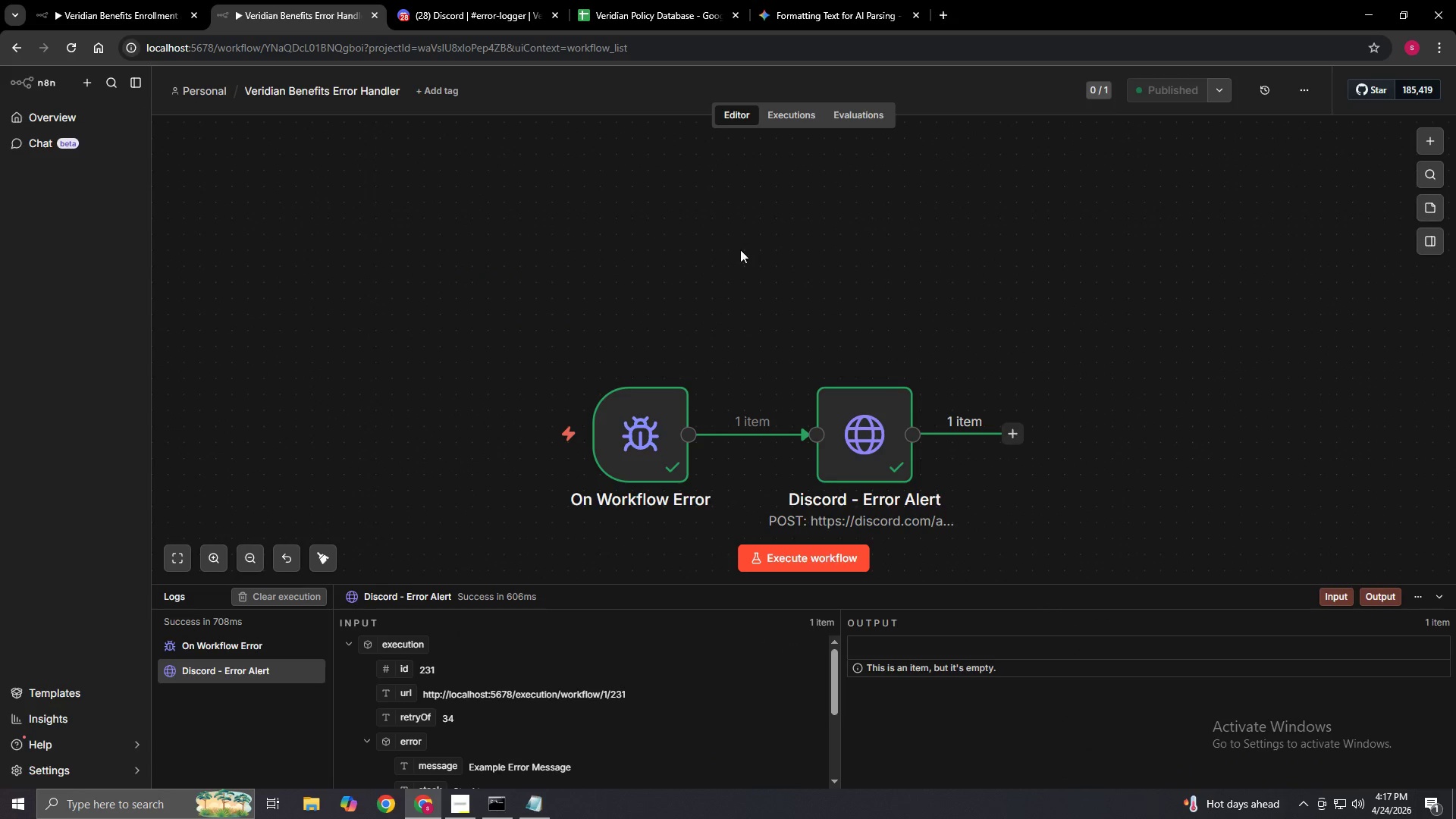 
right_click([730, 243])
 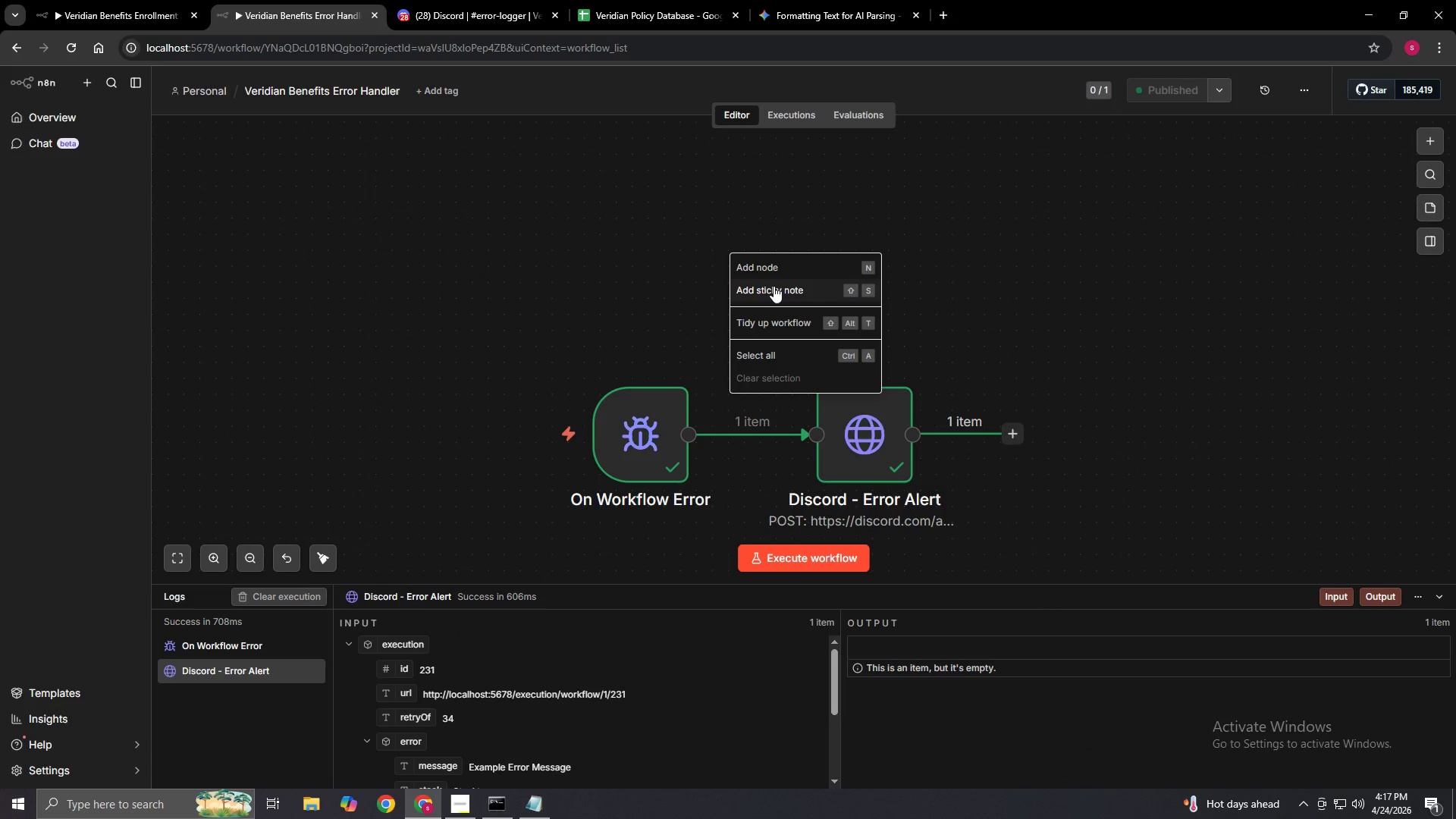 
left_click([774, 287])
 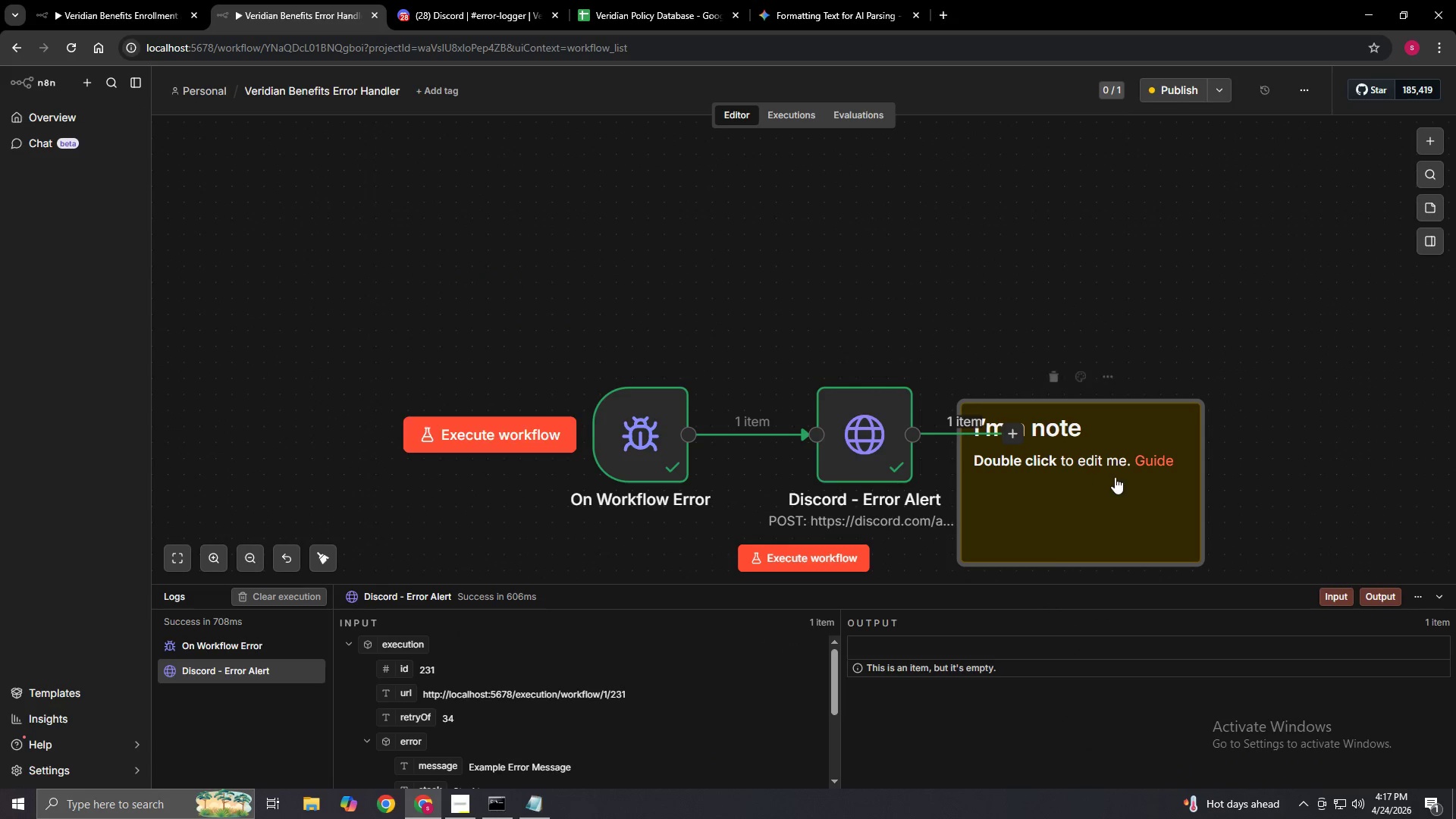 